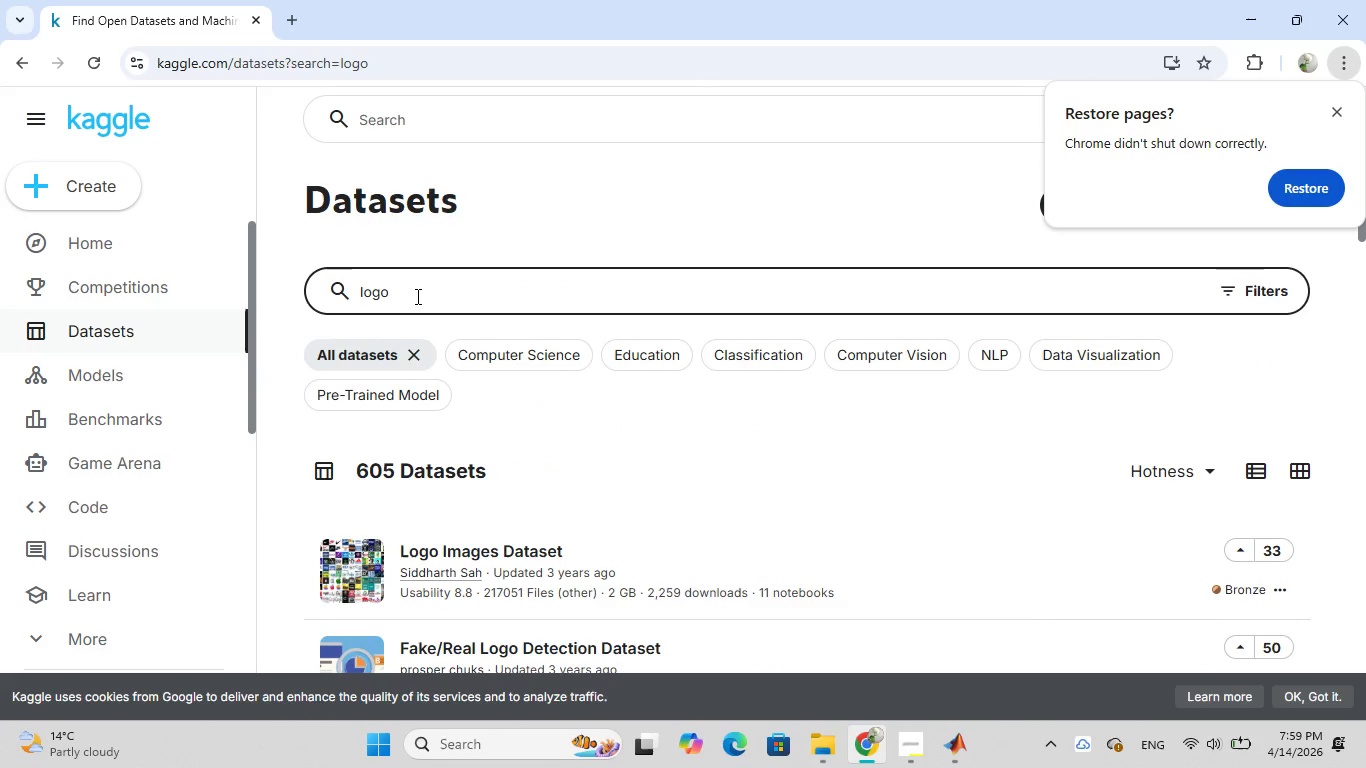 
key(Backspace)
key(Backspace)
key(Backspace)
key(Backspace)
type(input)
 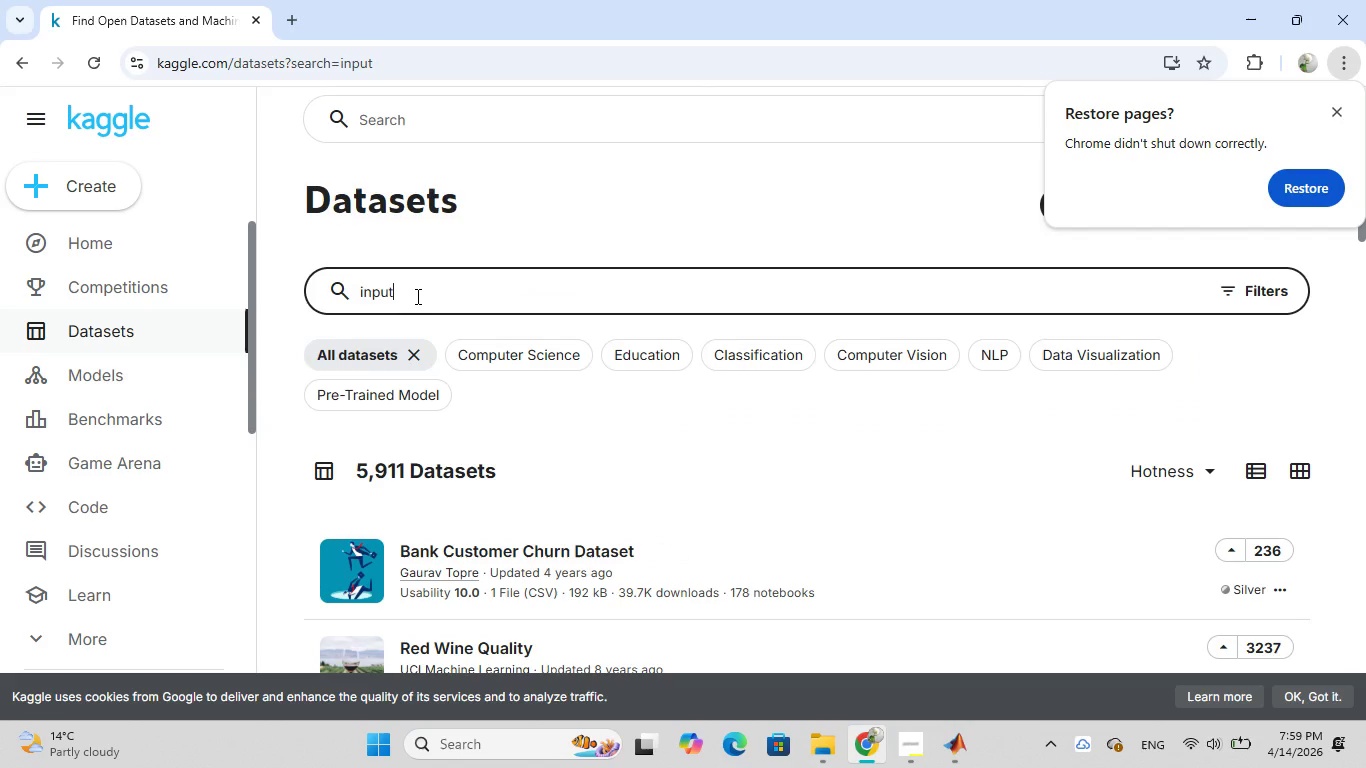 
wait(7.14)
 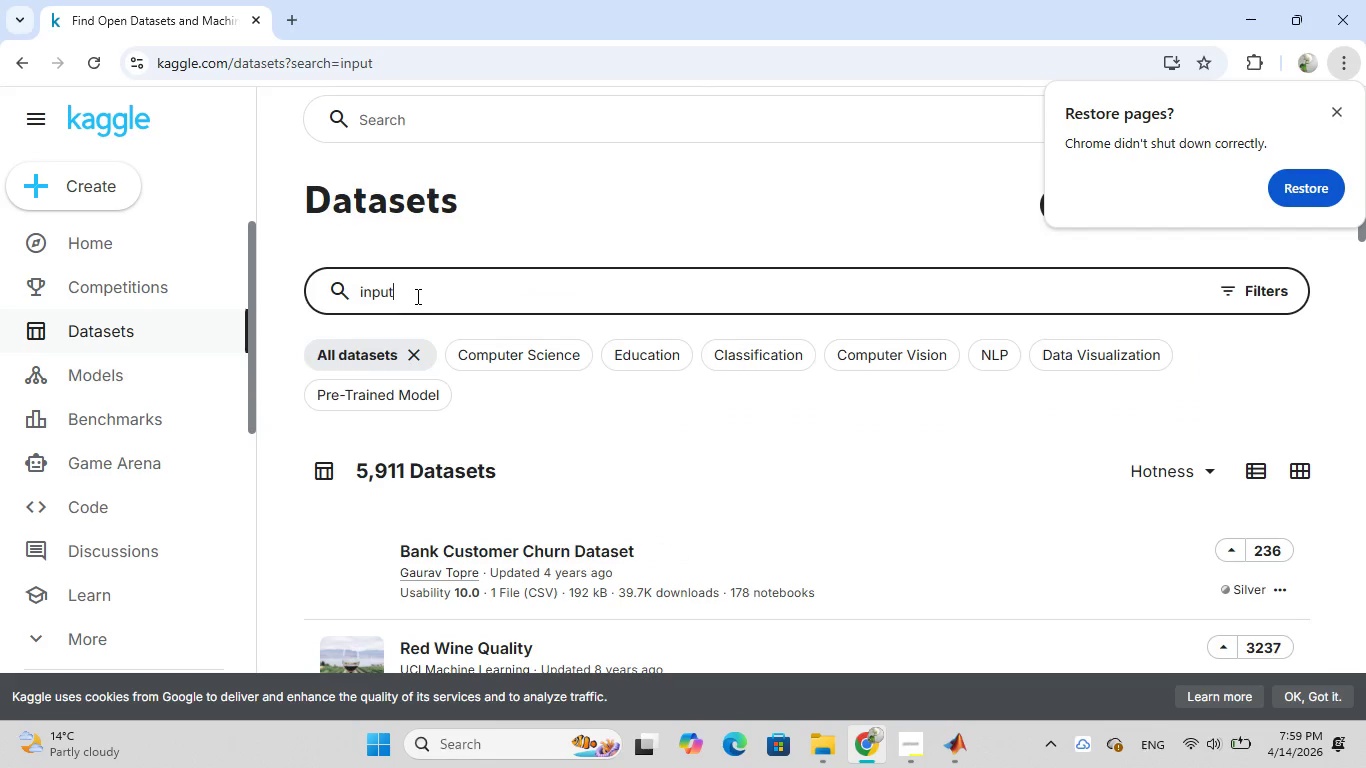 
type(lack)
 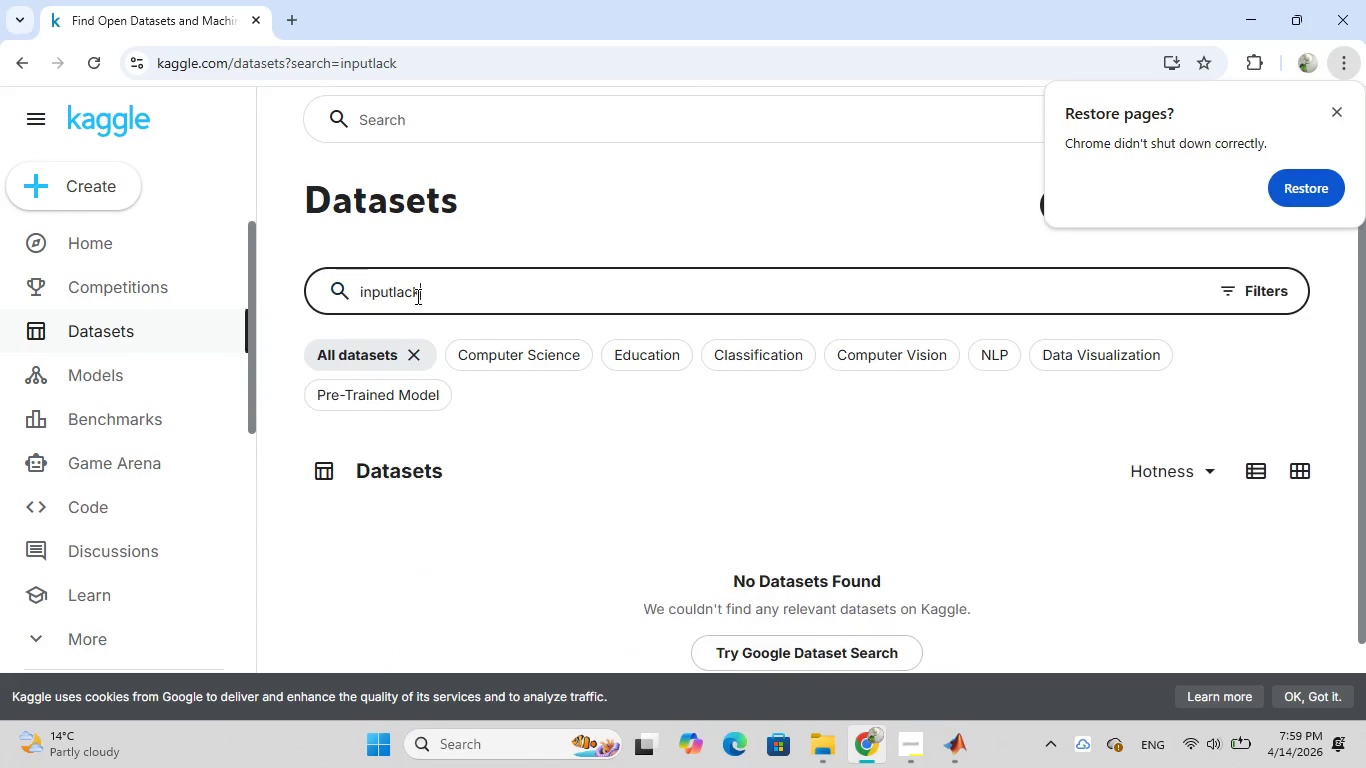 
key(ArrowLeft)
 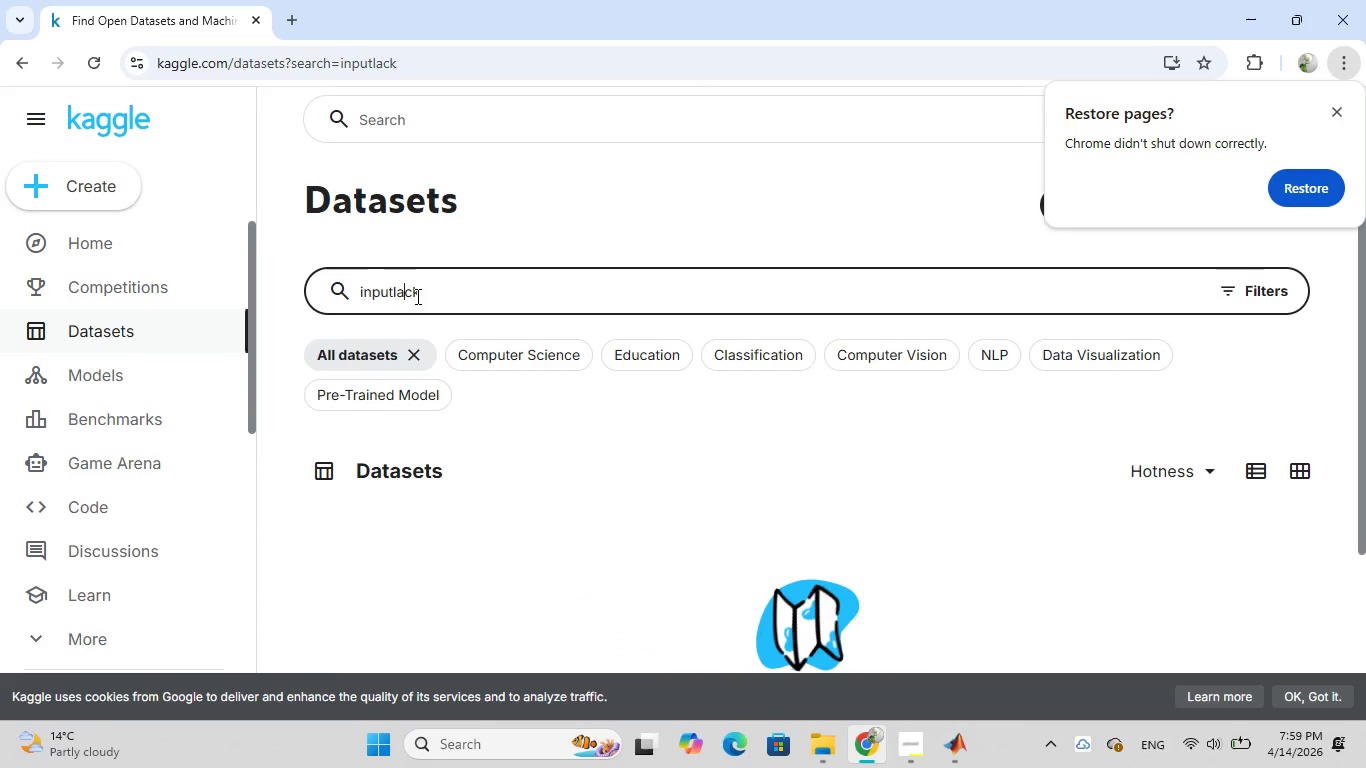 
key(ArrowLeft)
 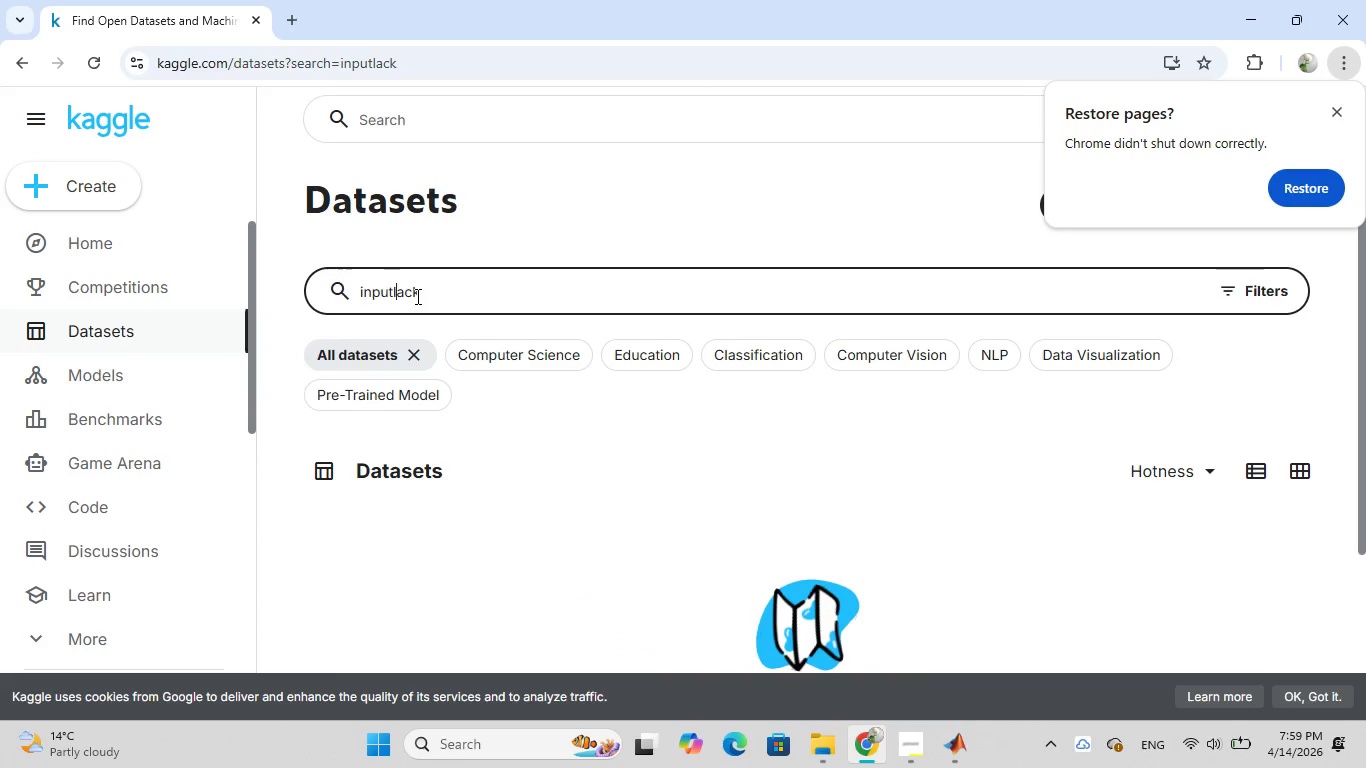 
key(ArrowLeft)
 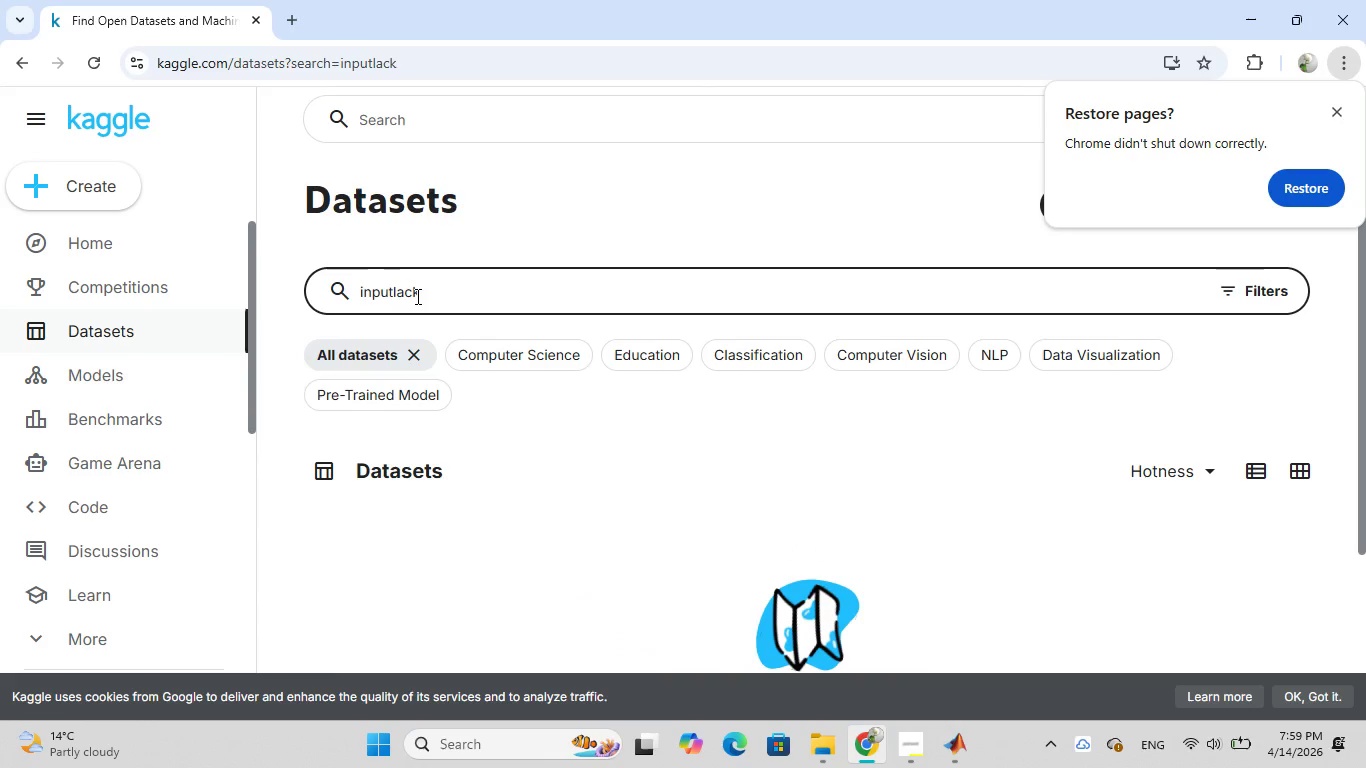 
key(ArrowLeft)
 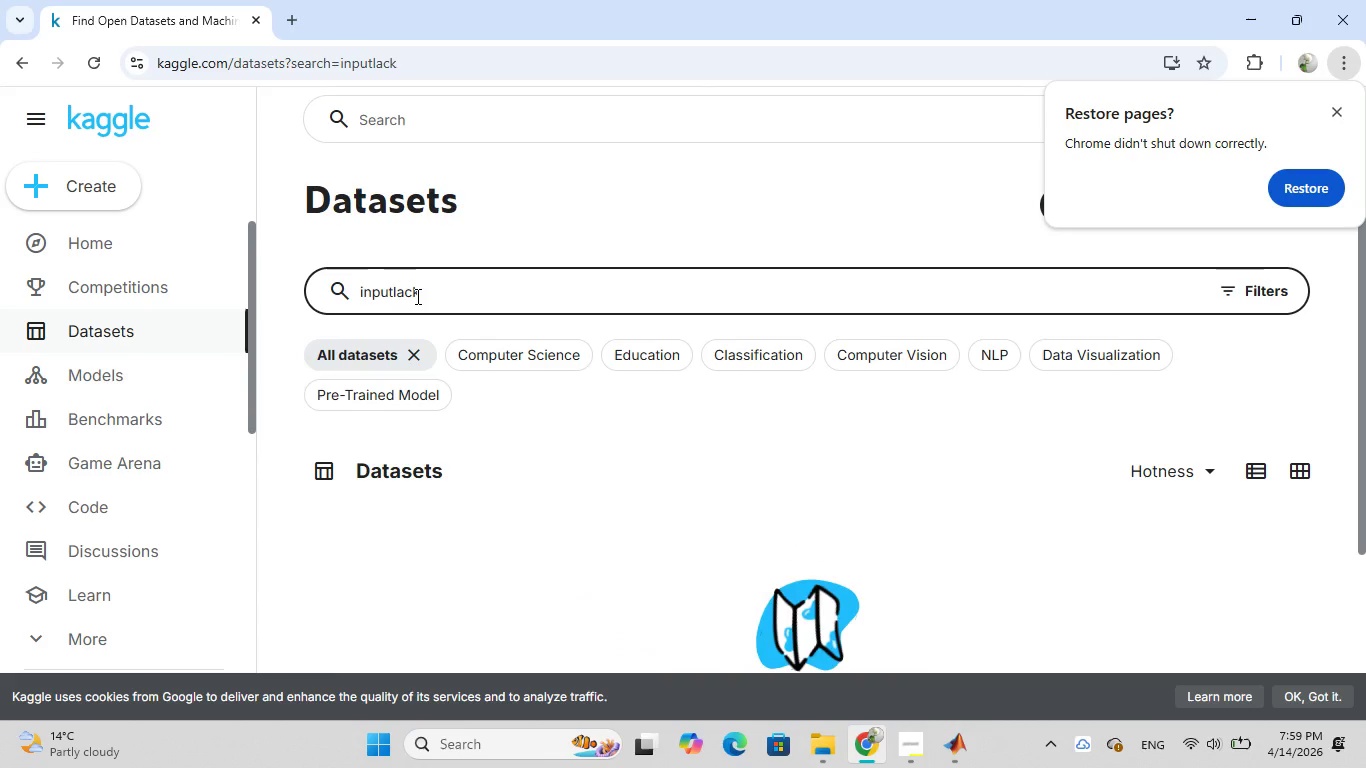 
key(B)
 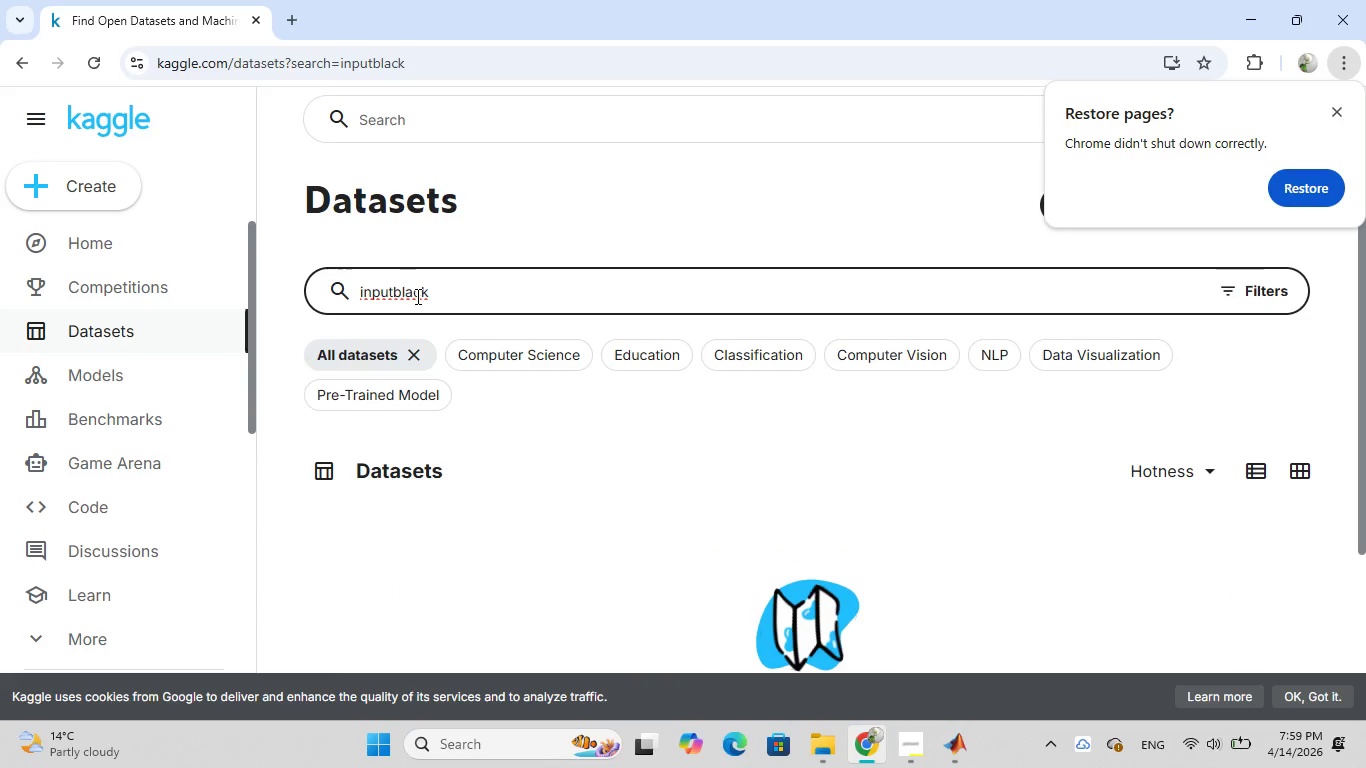 
key(ArrowRight)
 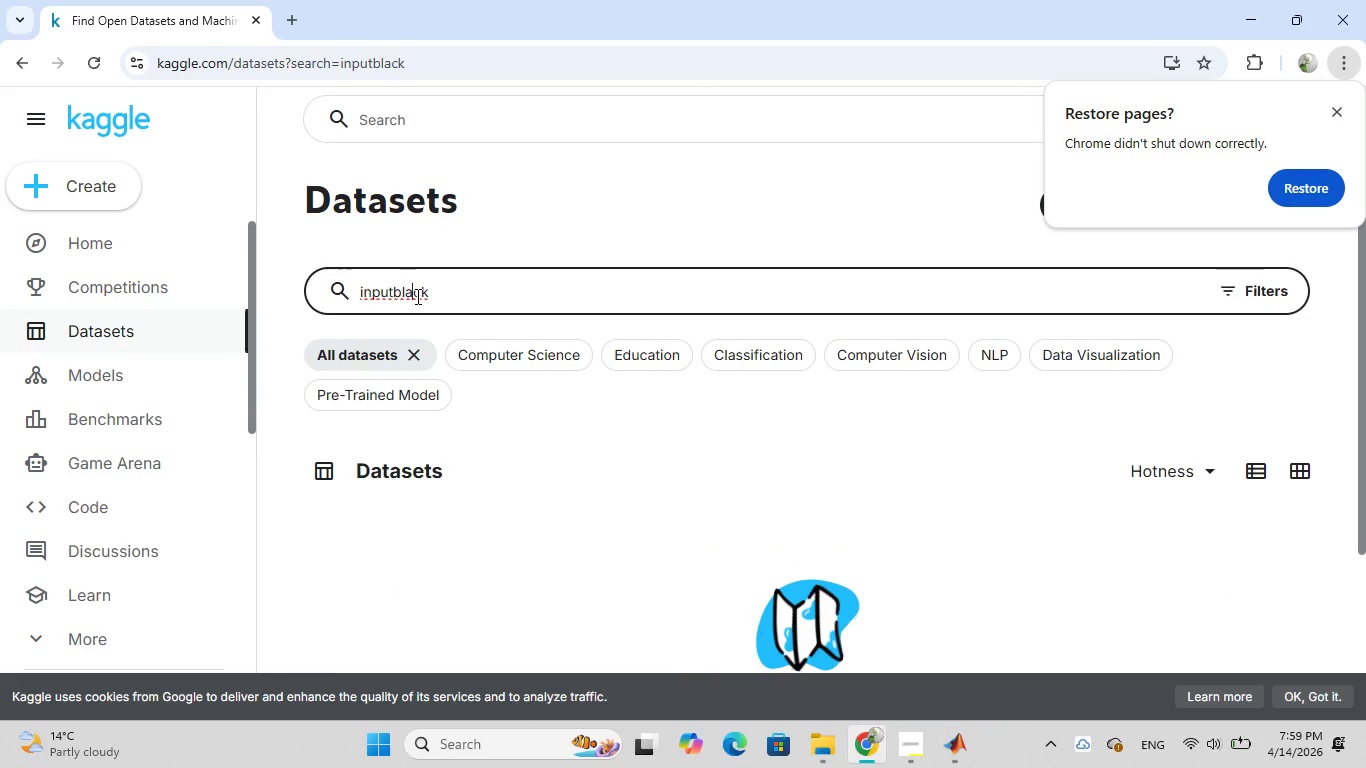 
key(ArrowRight)
 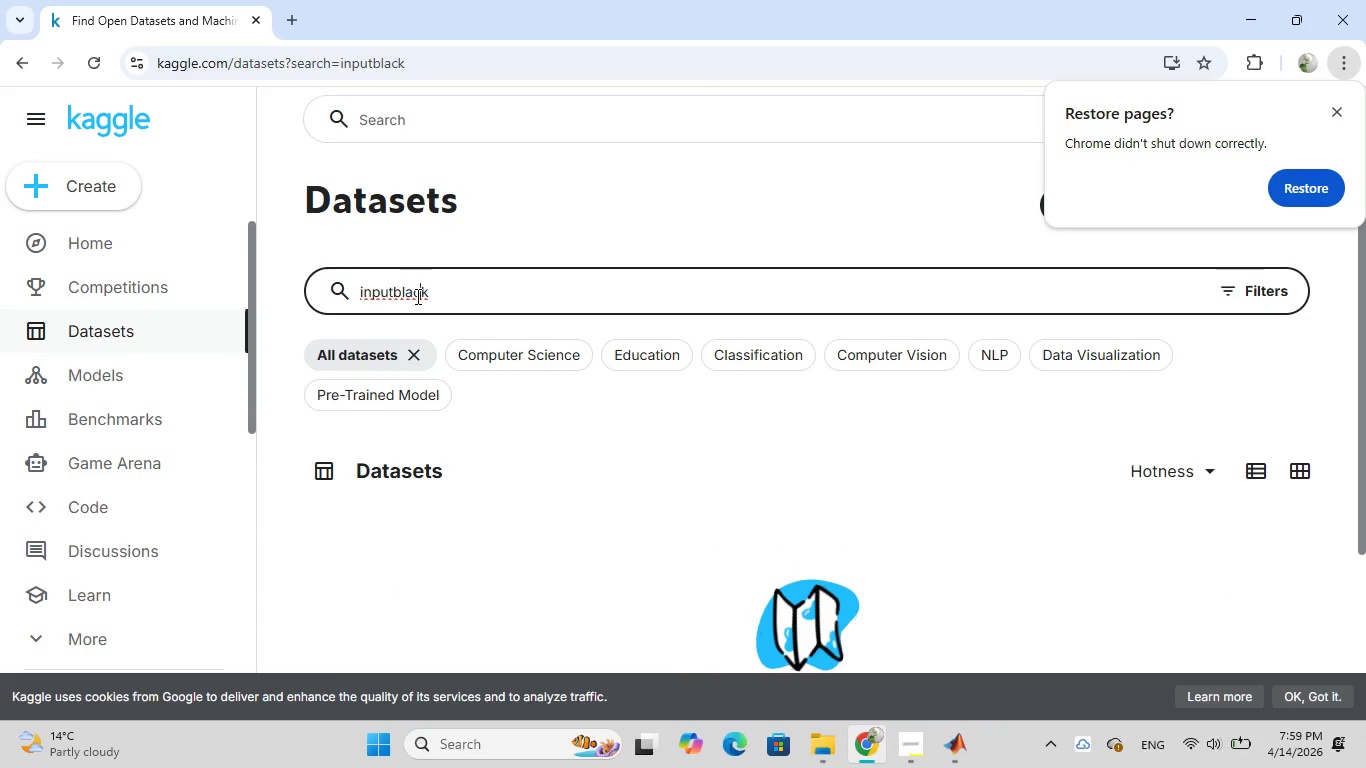 
key(ArrowRight)
 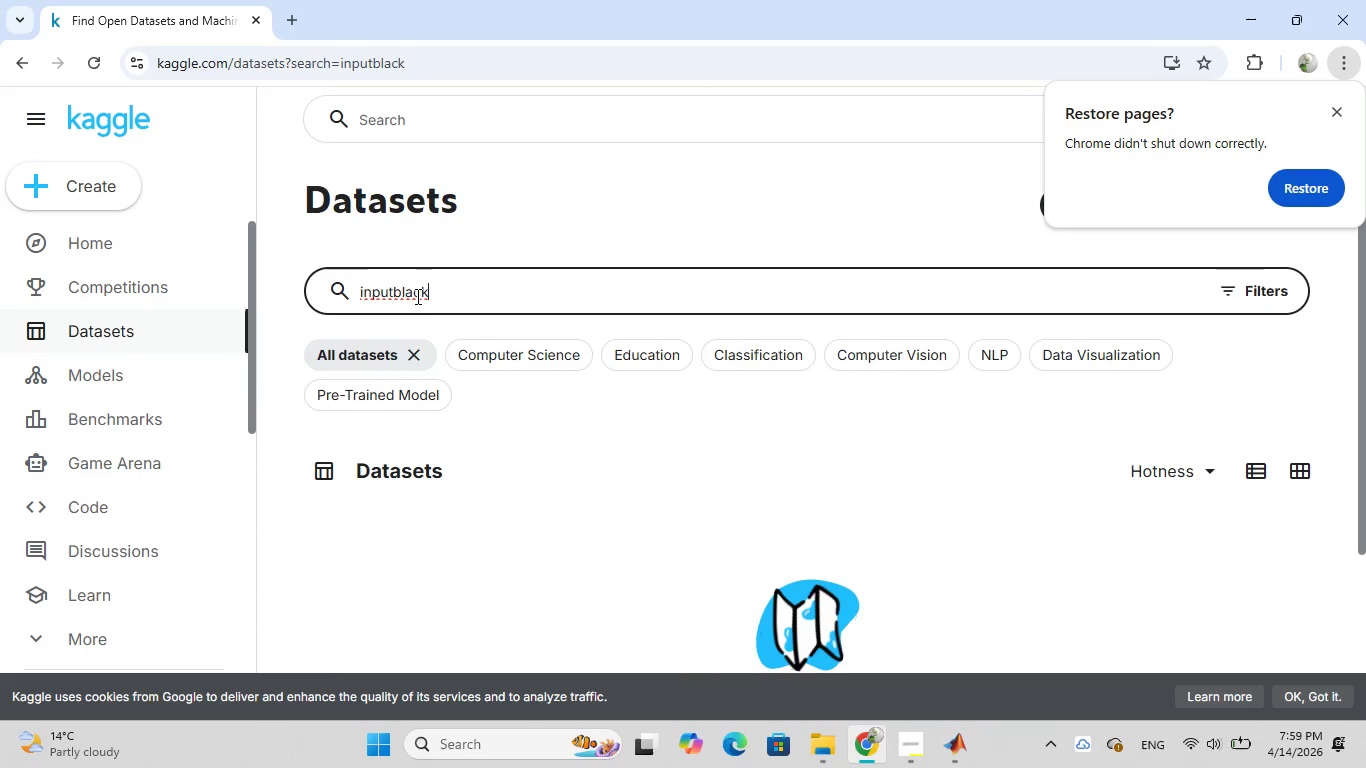 
key(ArrowRight)
 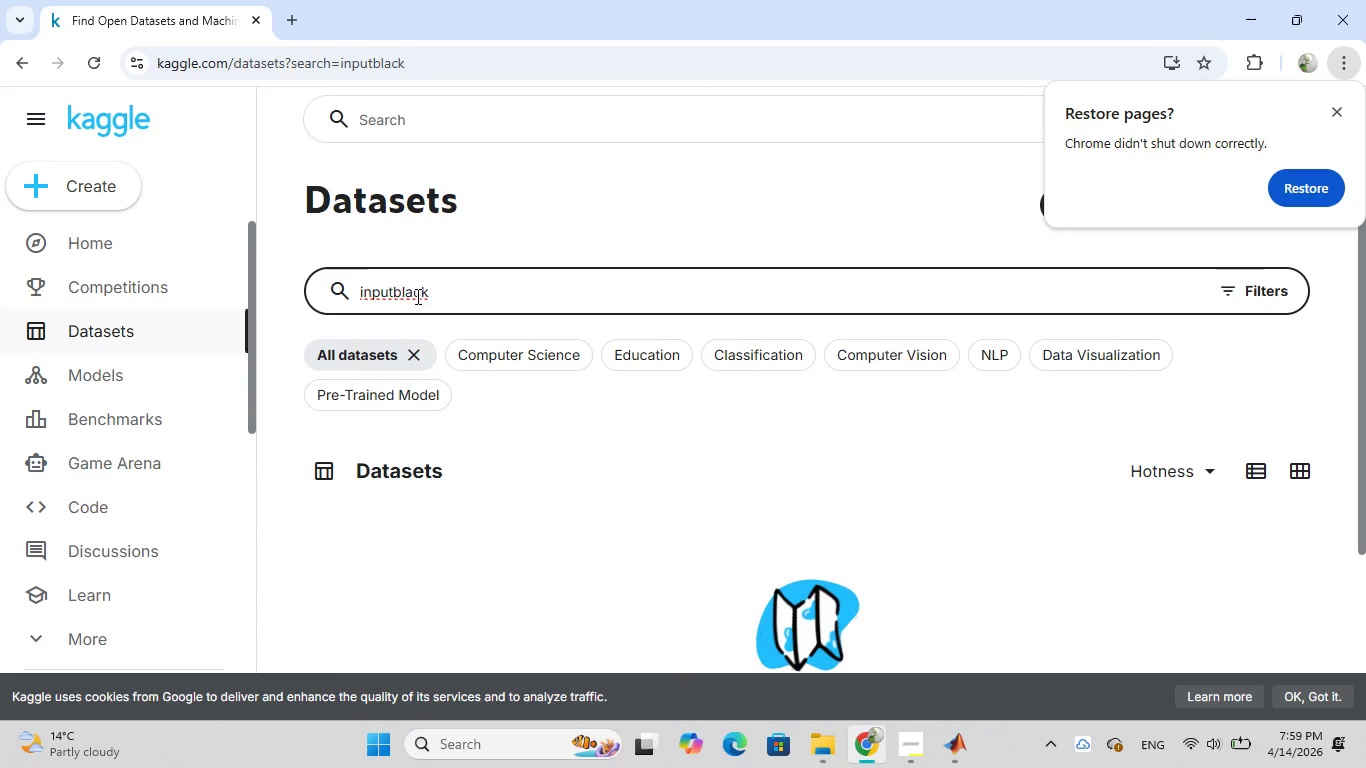 
type(box)
 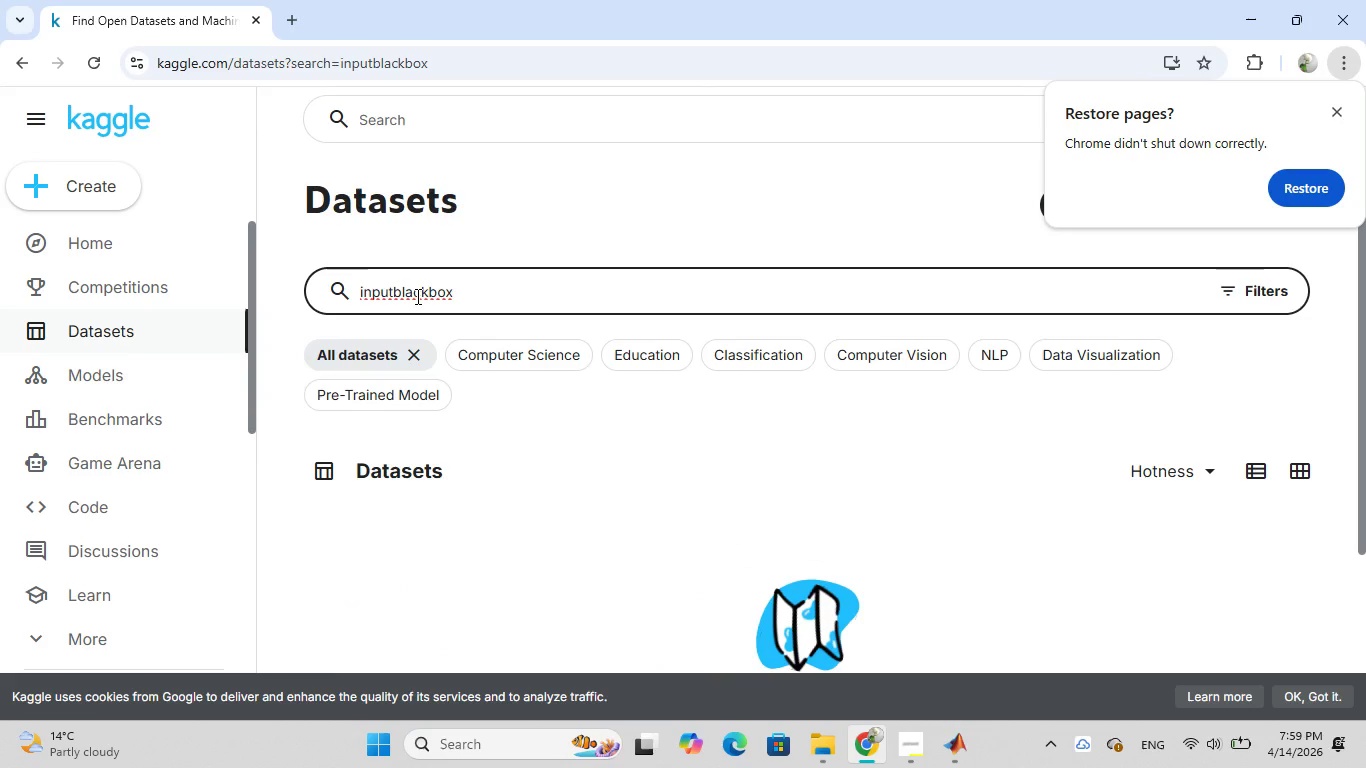 
wait(5.27)
 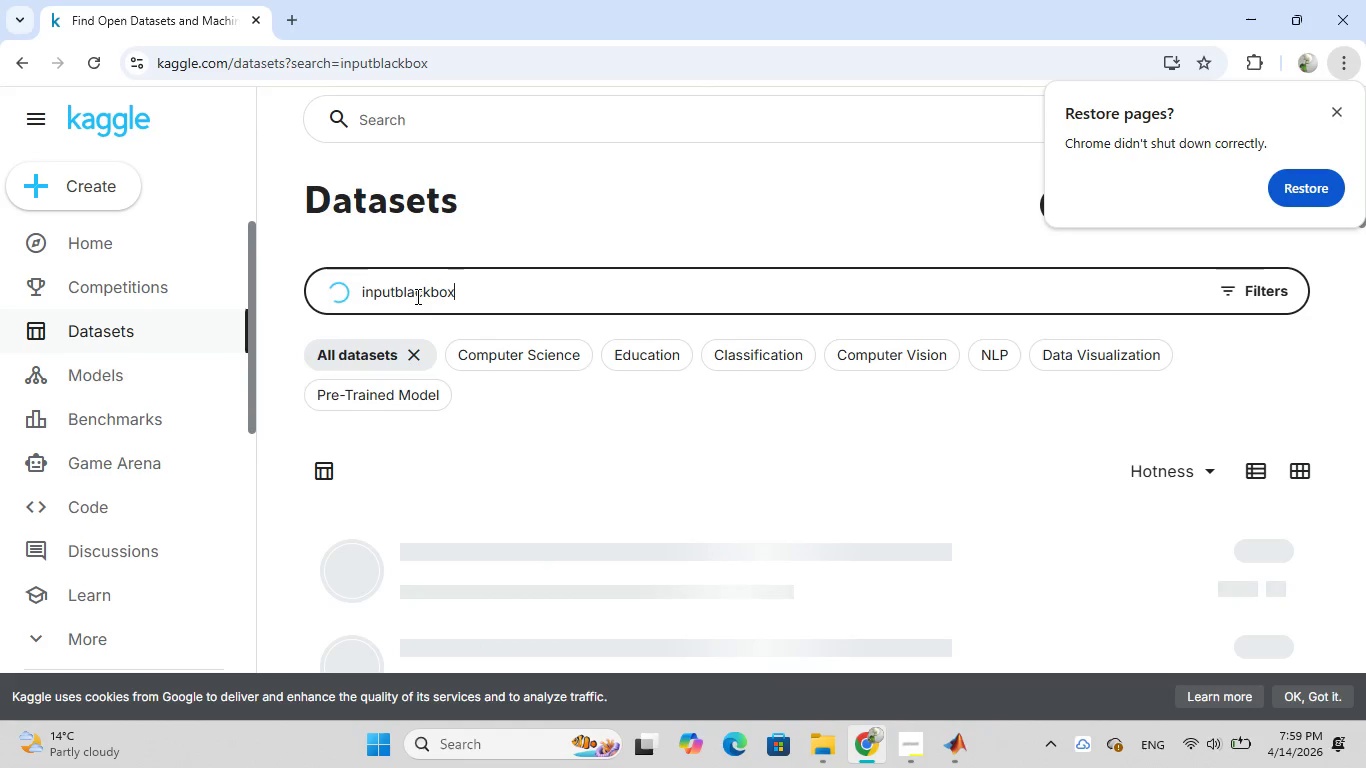 
scroll: coordinate [459, 321], scroll_direction: down, amount: 3.0
 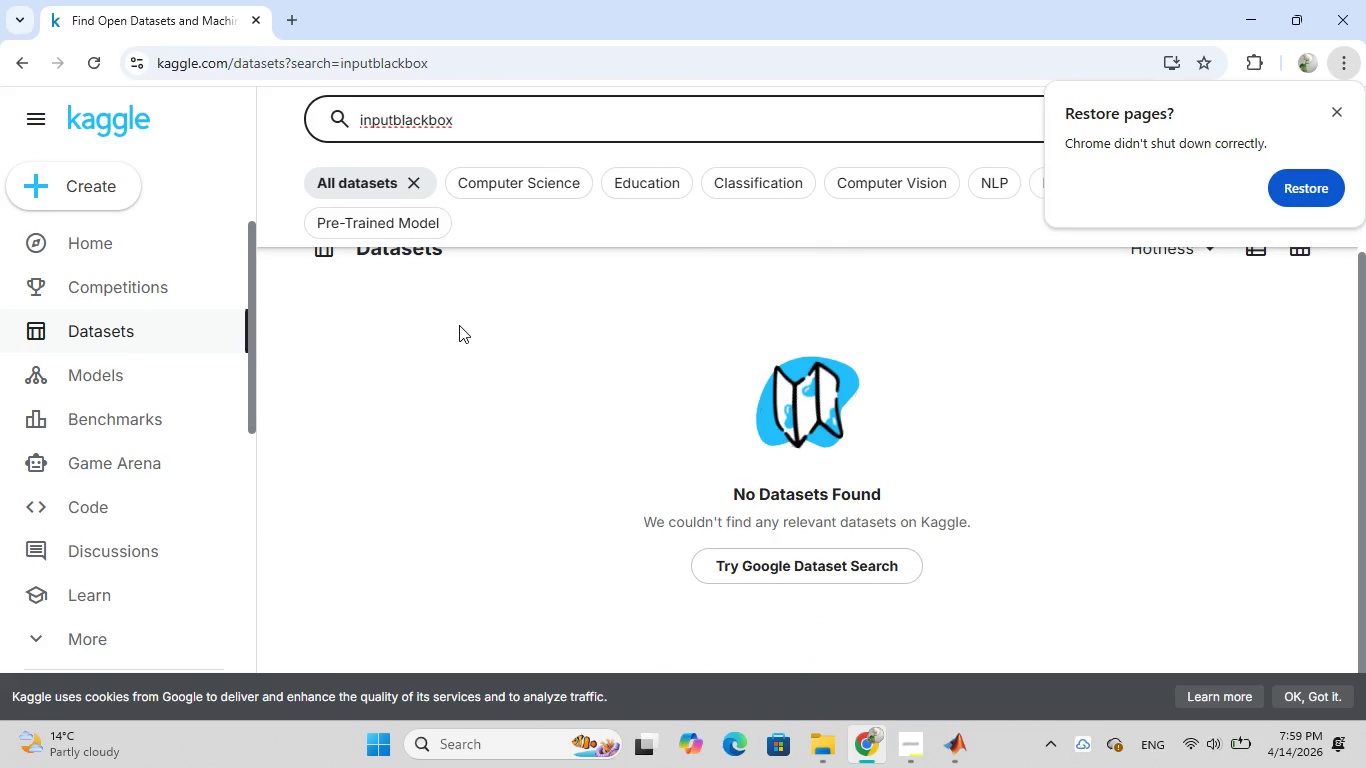 
scroll: coordinate [459, 325], scroll_direction: up, amount: 4.0
 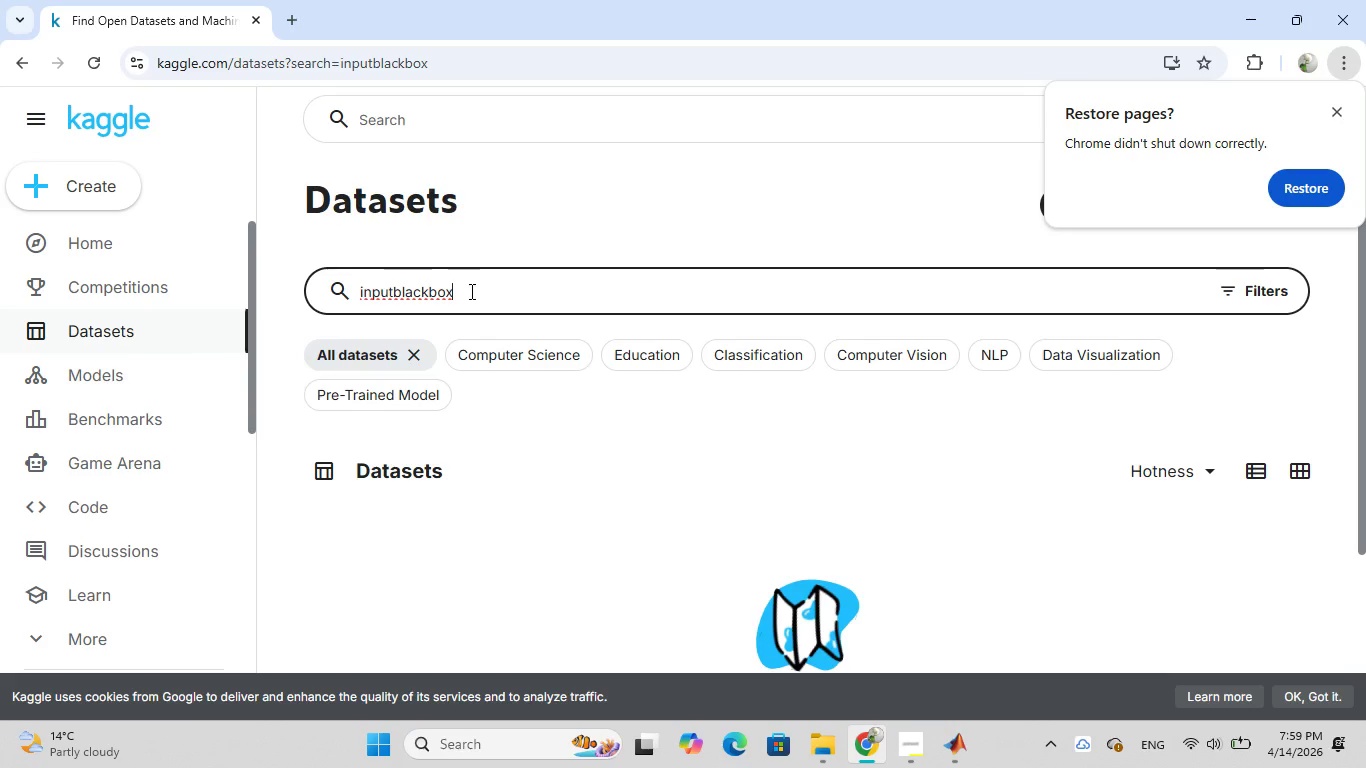 
wait(8.66)
 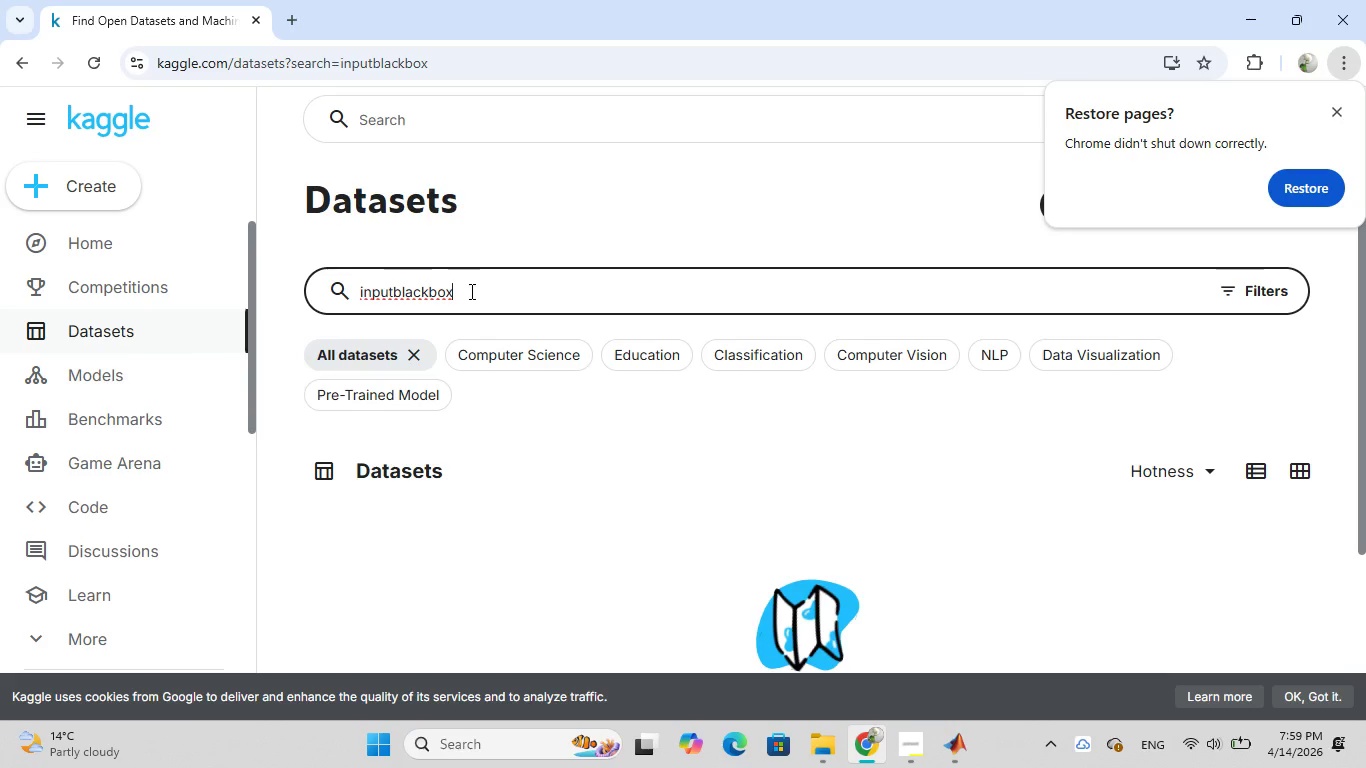 
type(output)
 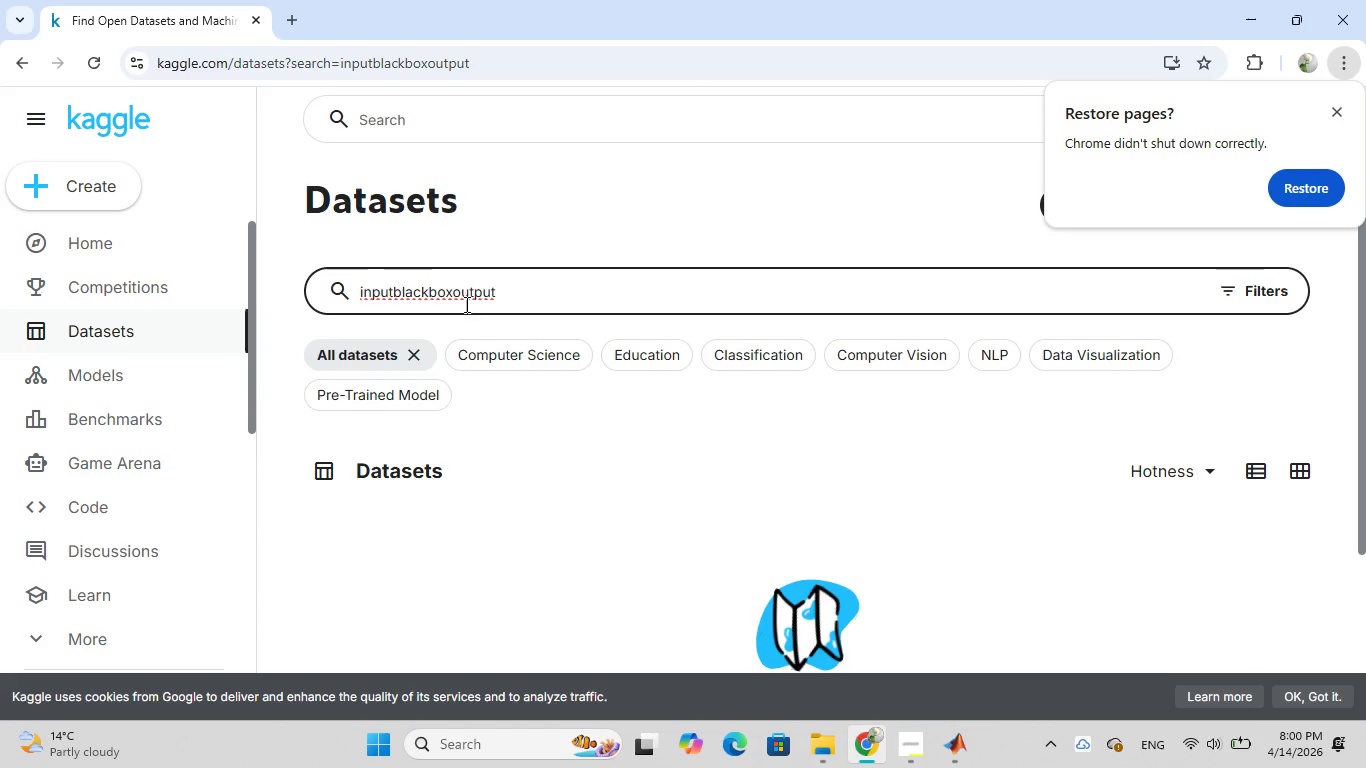 
wait(8.0)
 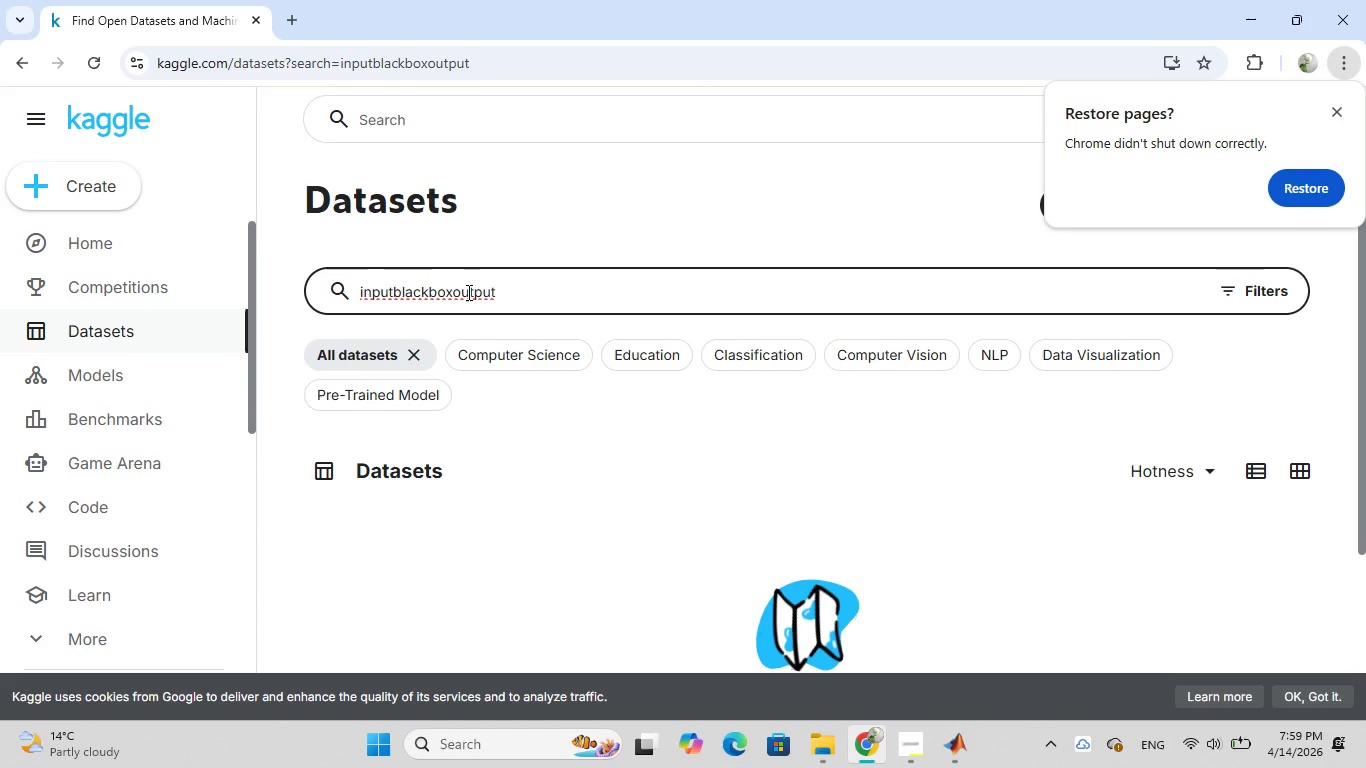 
left_click_drag(start_coordinate=[498, 292], to_coordinate=[348, 277])
 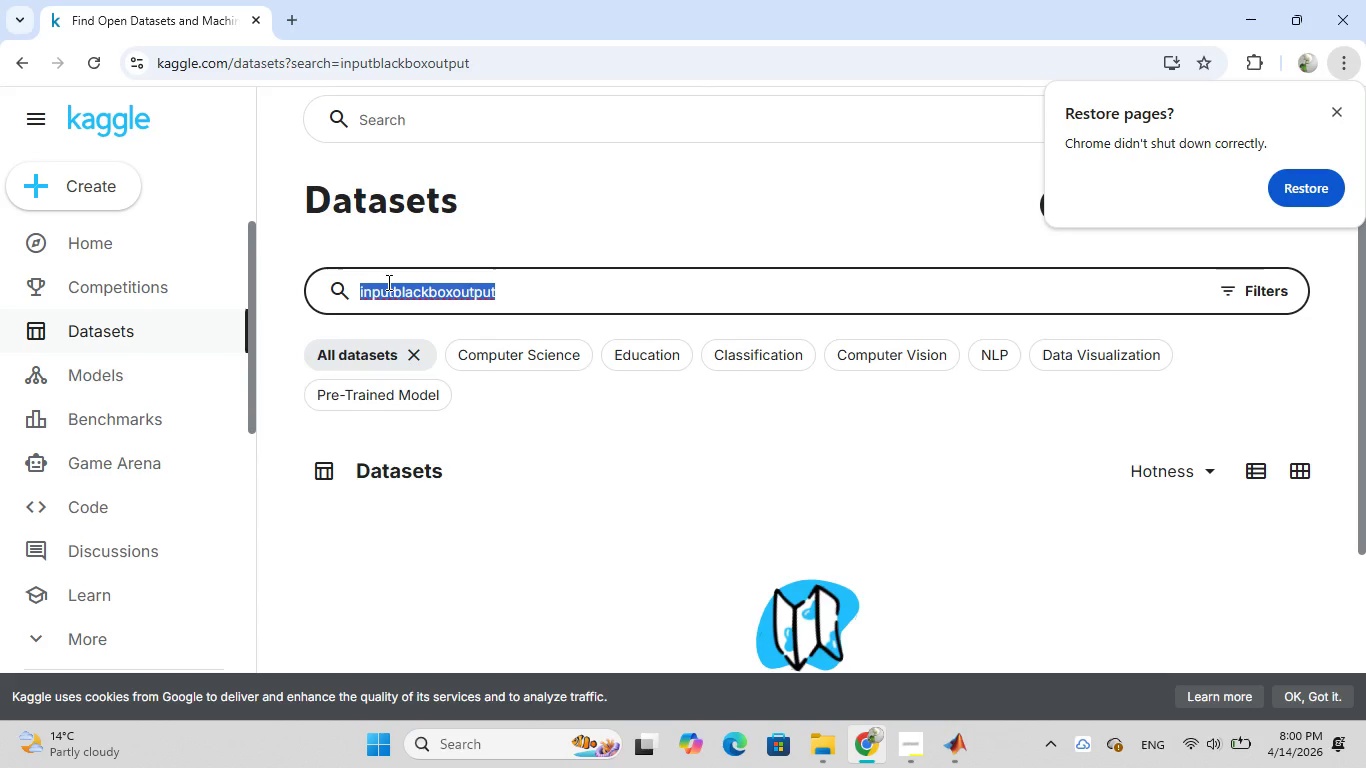 
right_click([387, 282])
 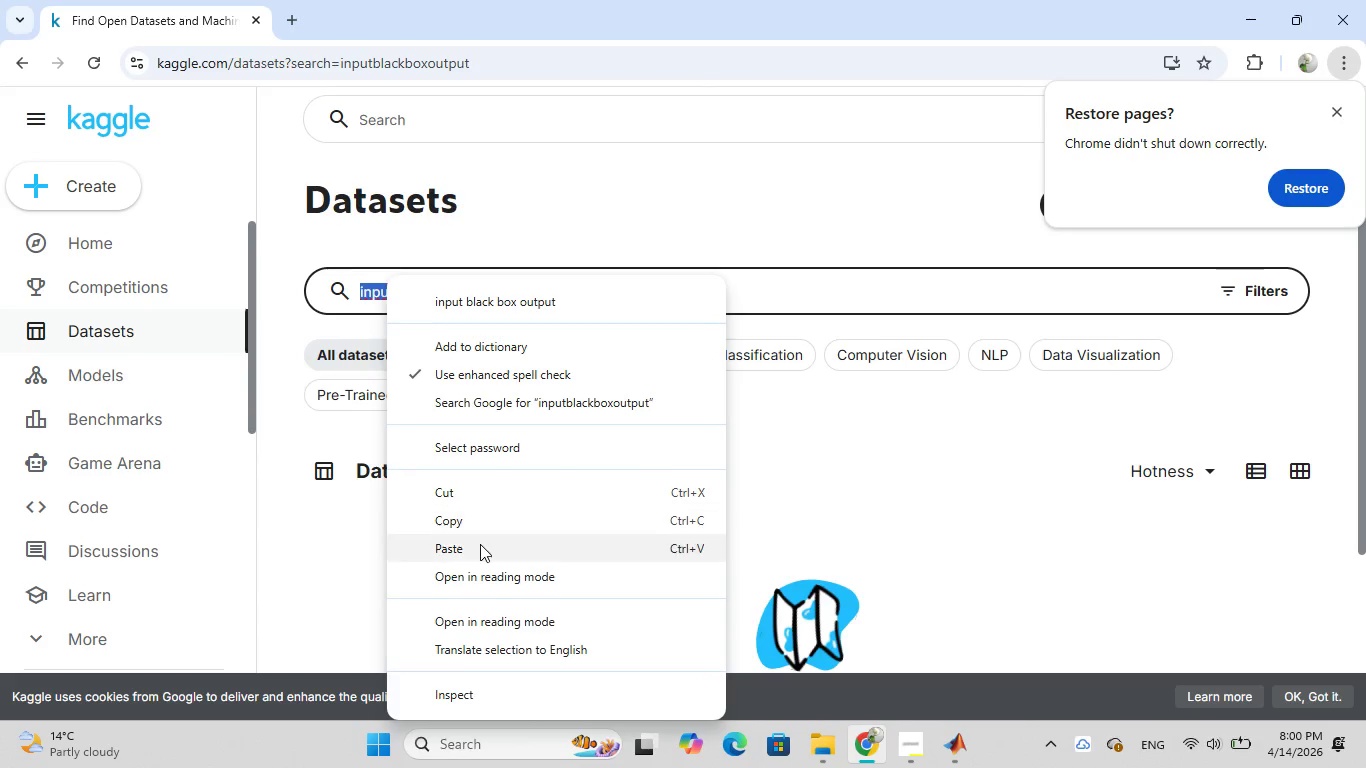 
left_click([484, 526])
 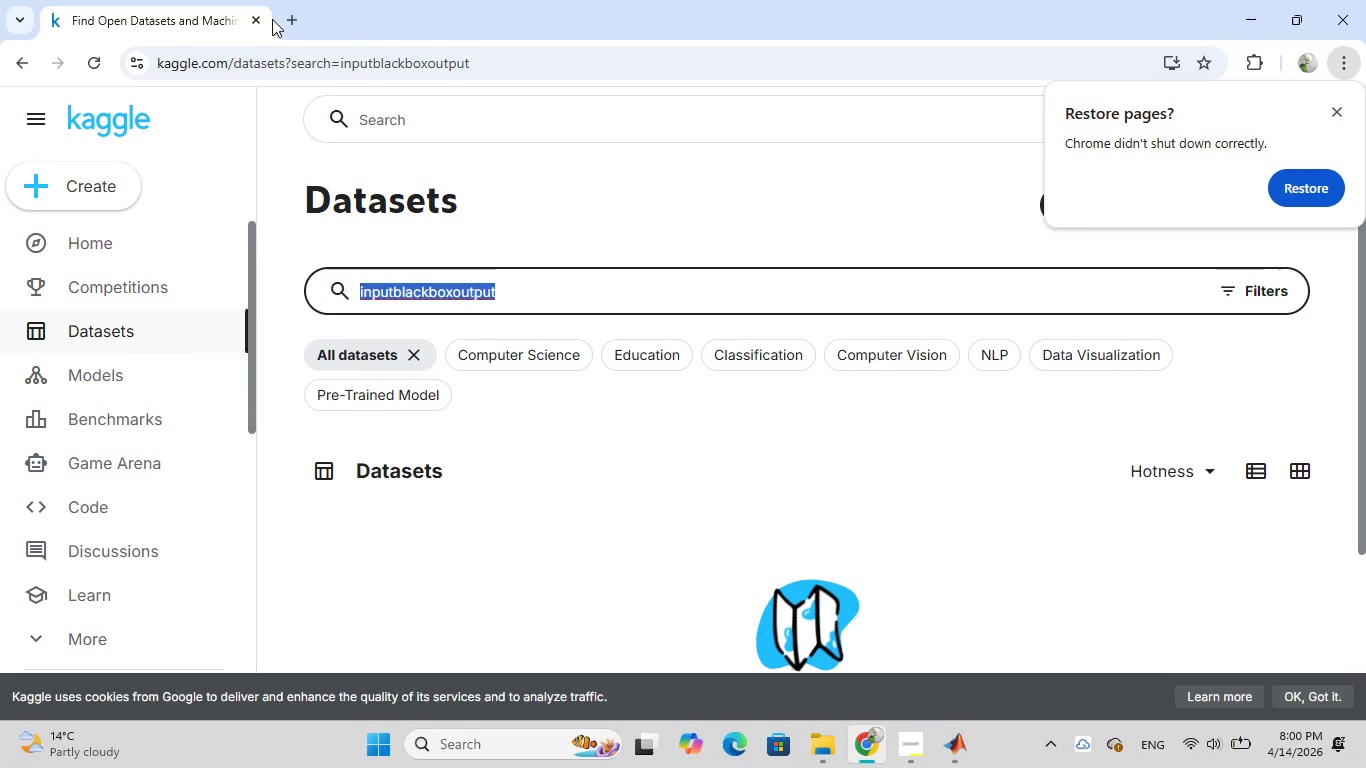 
left_click([290, 19])
 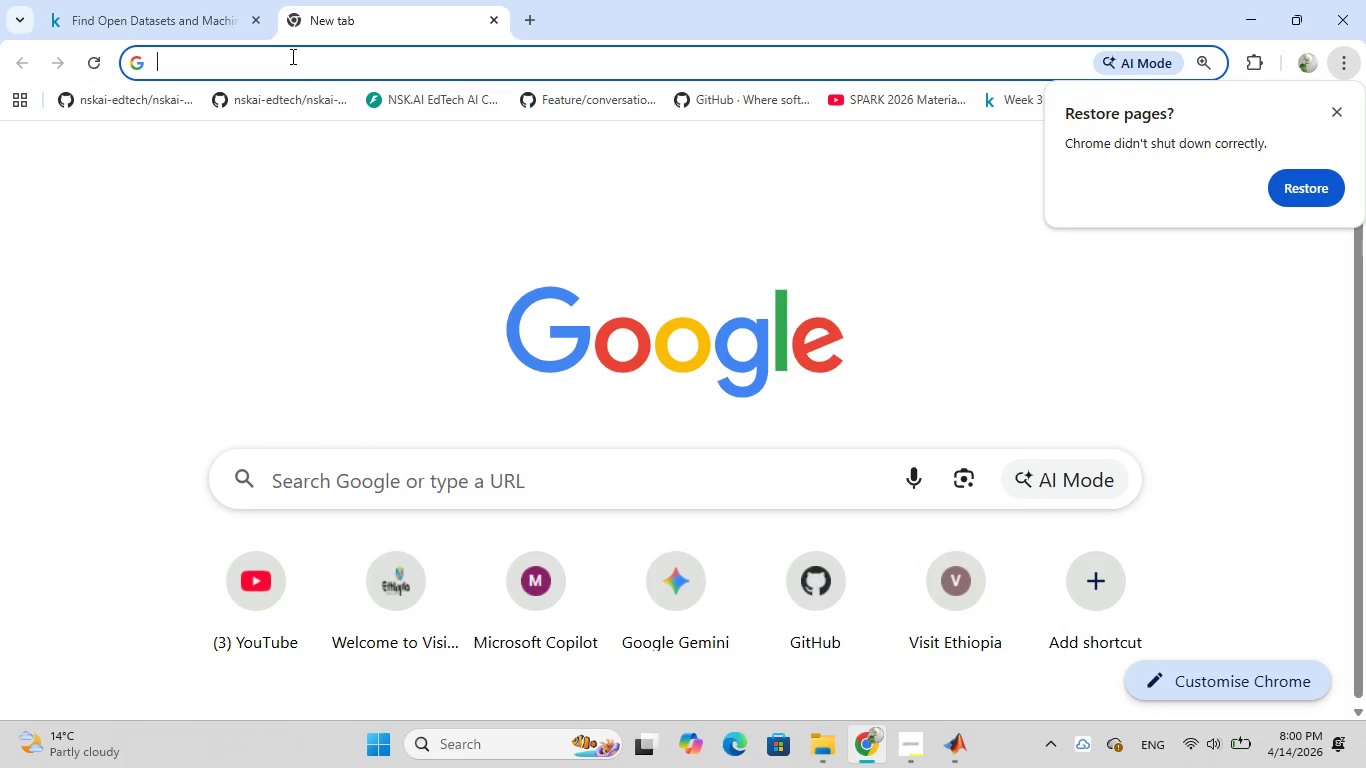 
type(www.kagg)
 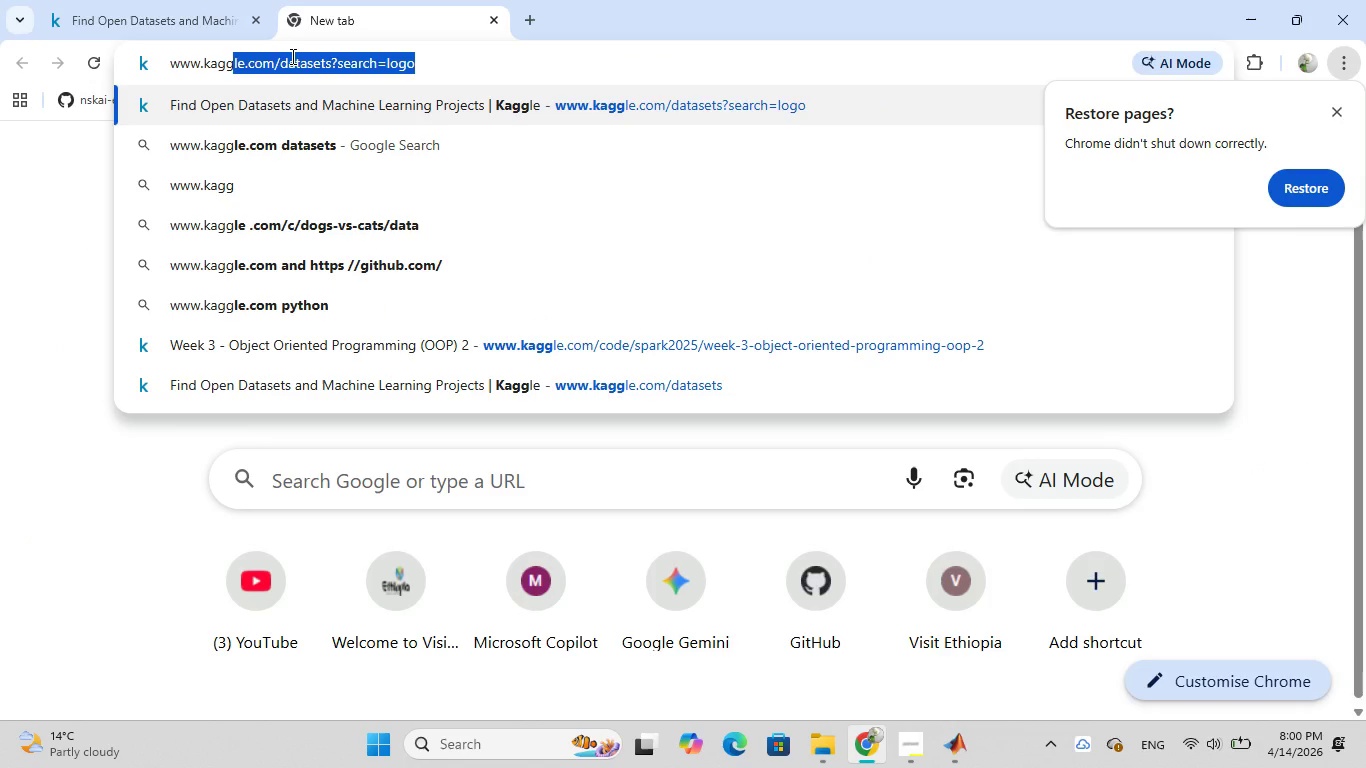 
wait(8.0)
 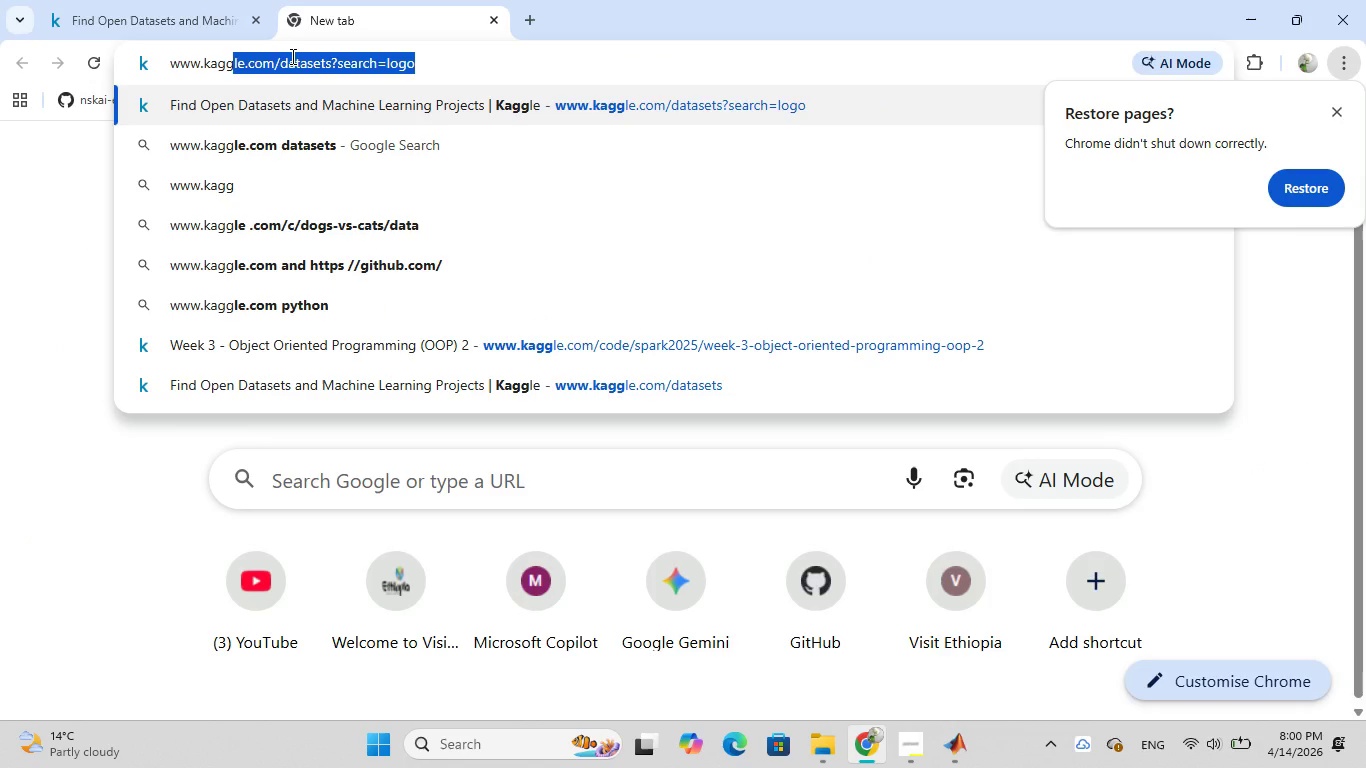 
left_click([427, 65])
 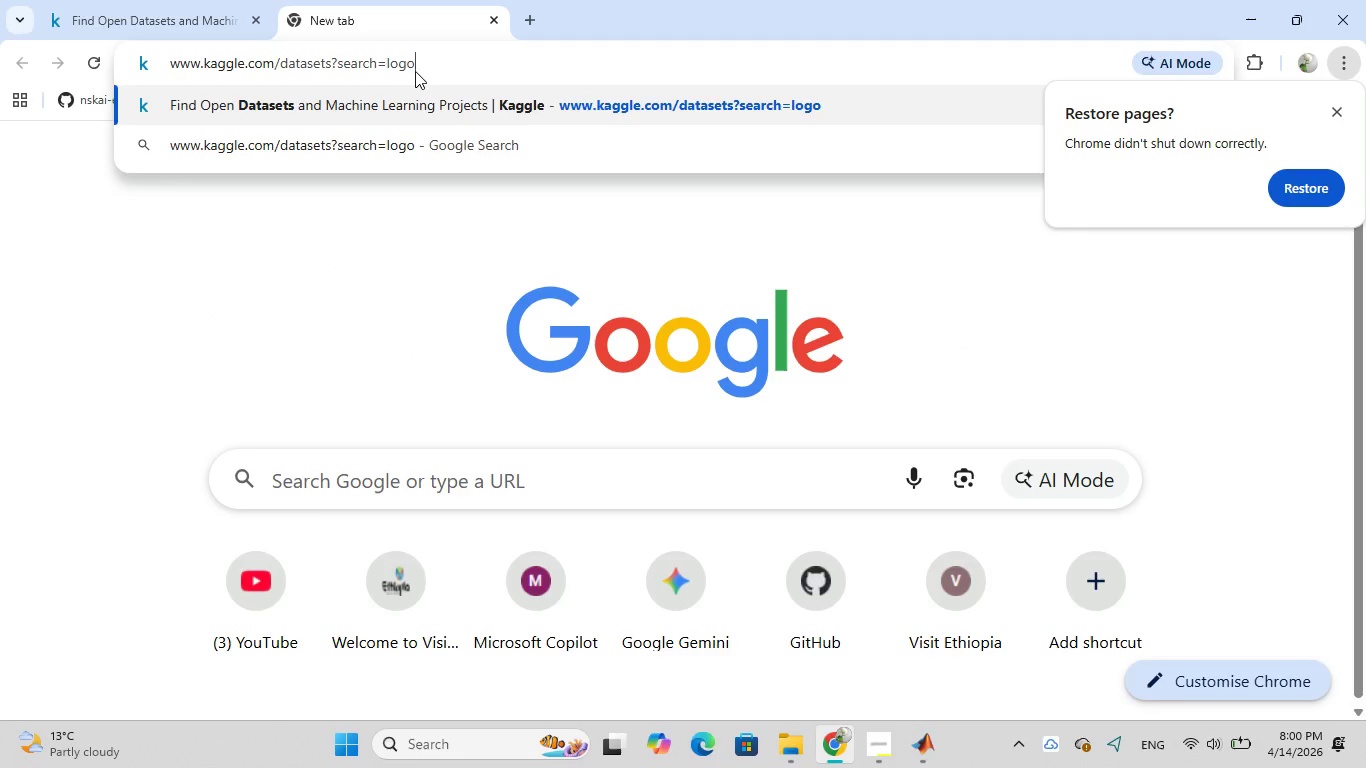 
wait(5.67)
 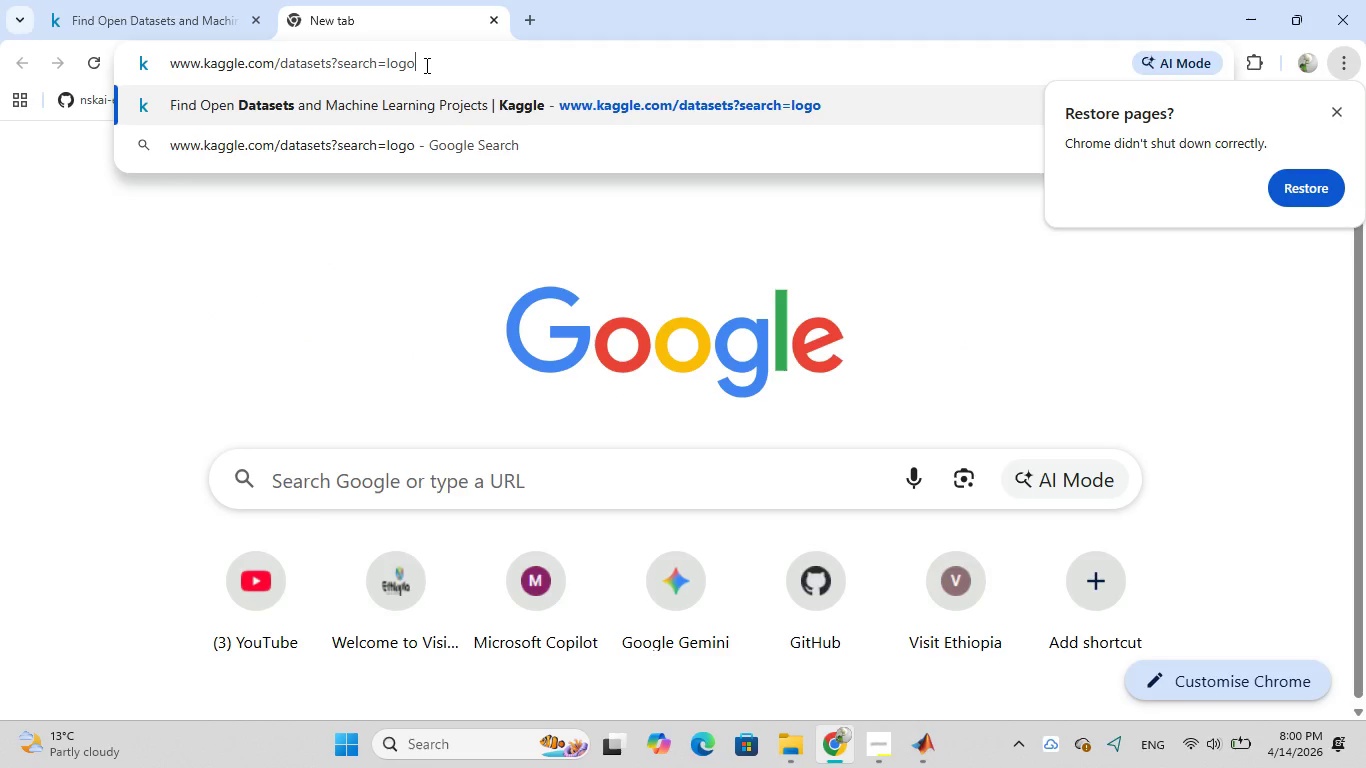 
hold_key(key=Backspace, duration=0.72)
 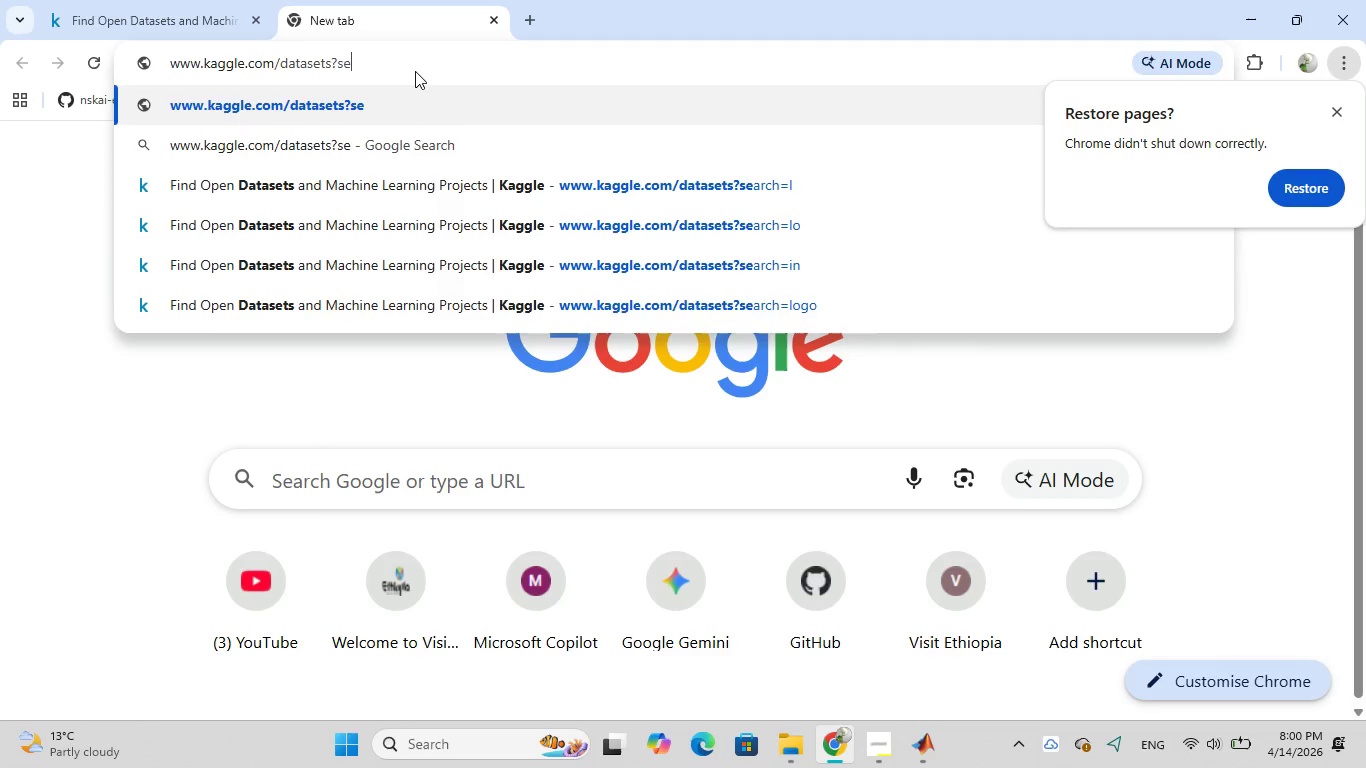 
key(Backspace)
 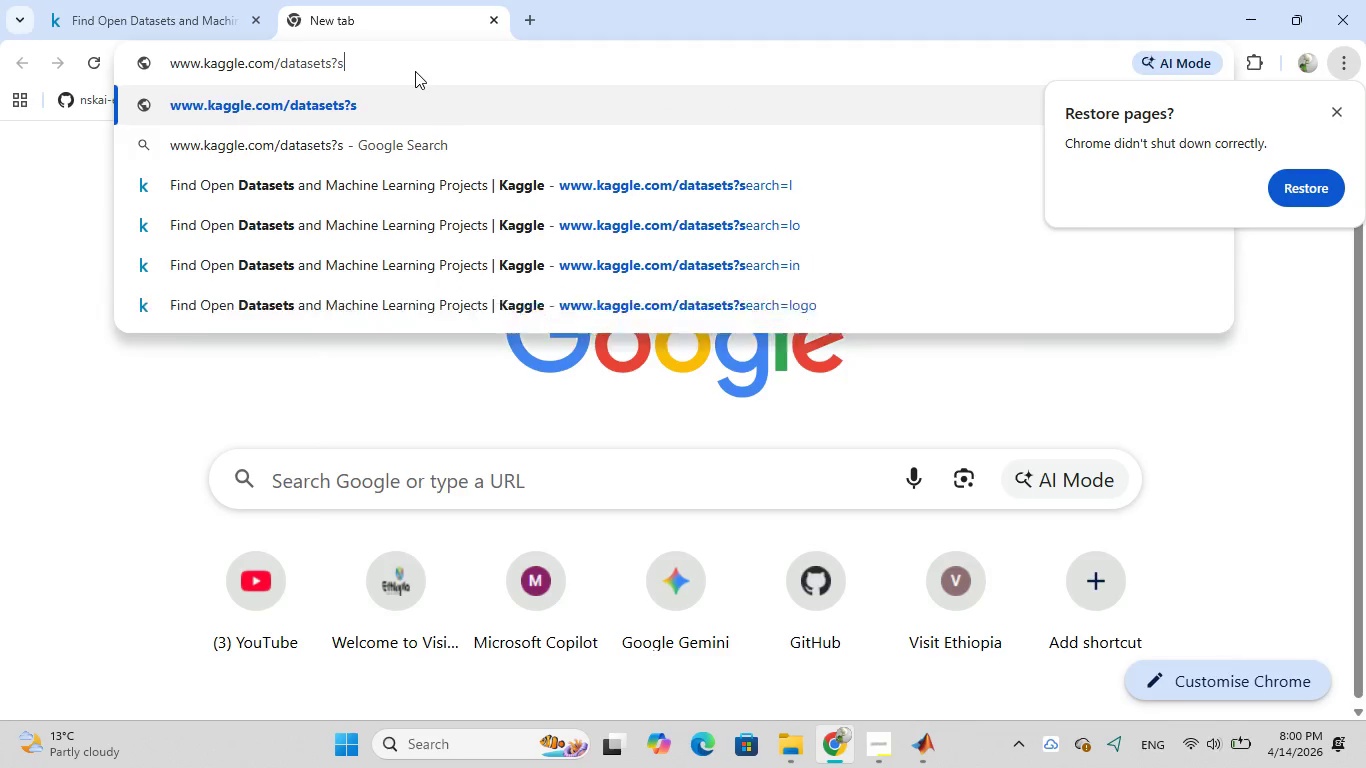 
key(Backspace)
 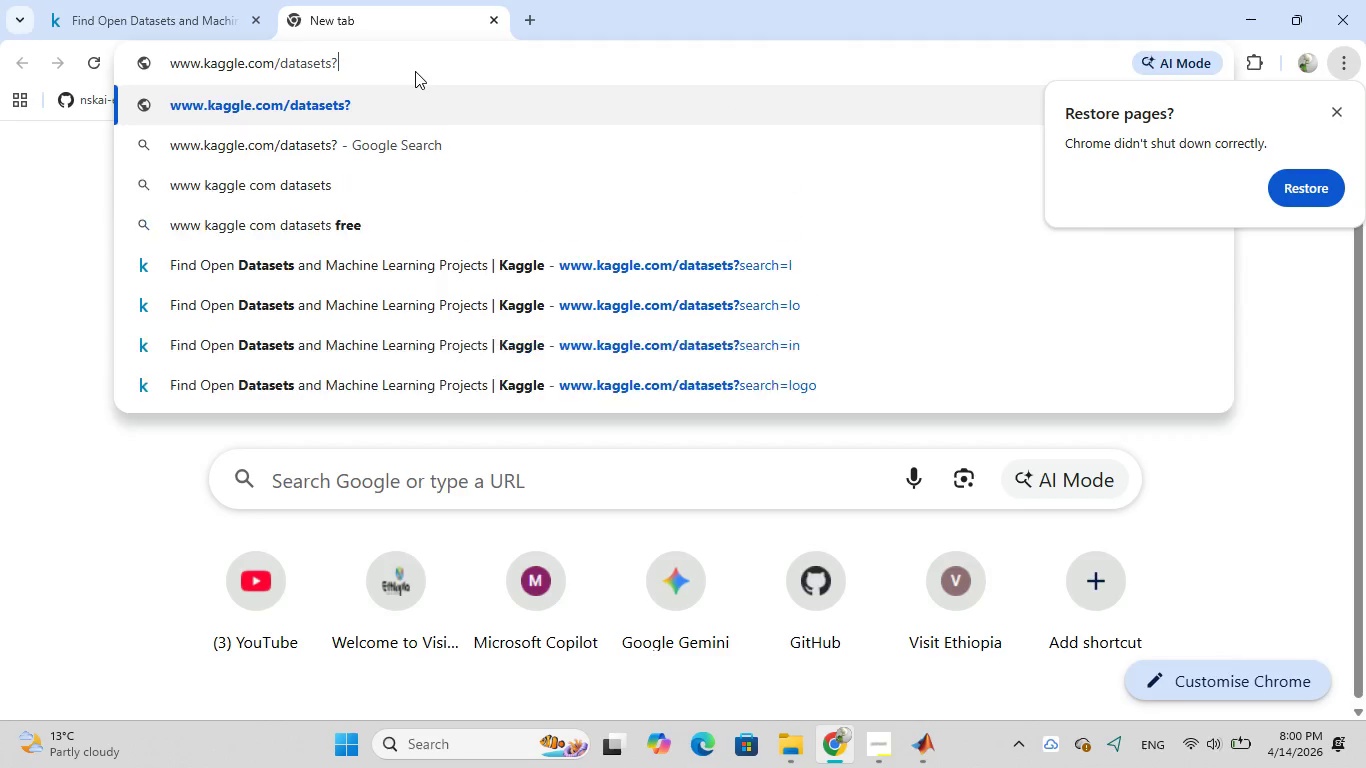 
key(Backspace)
 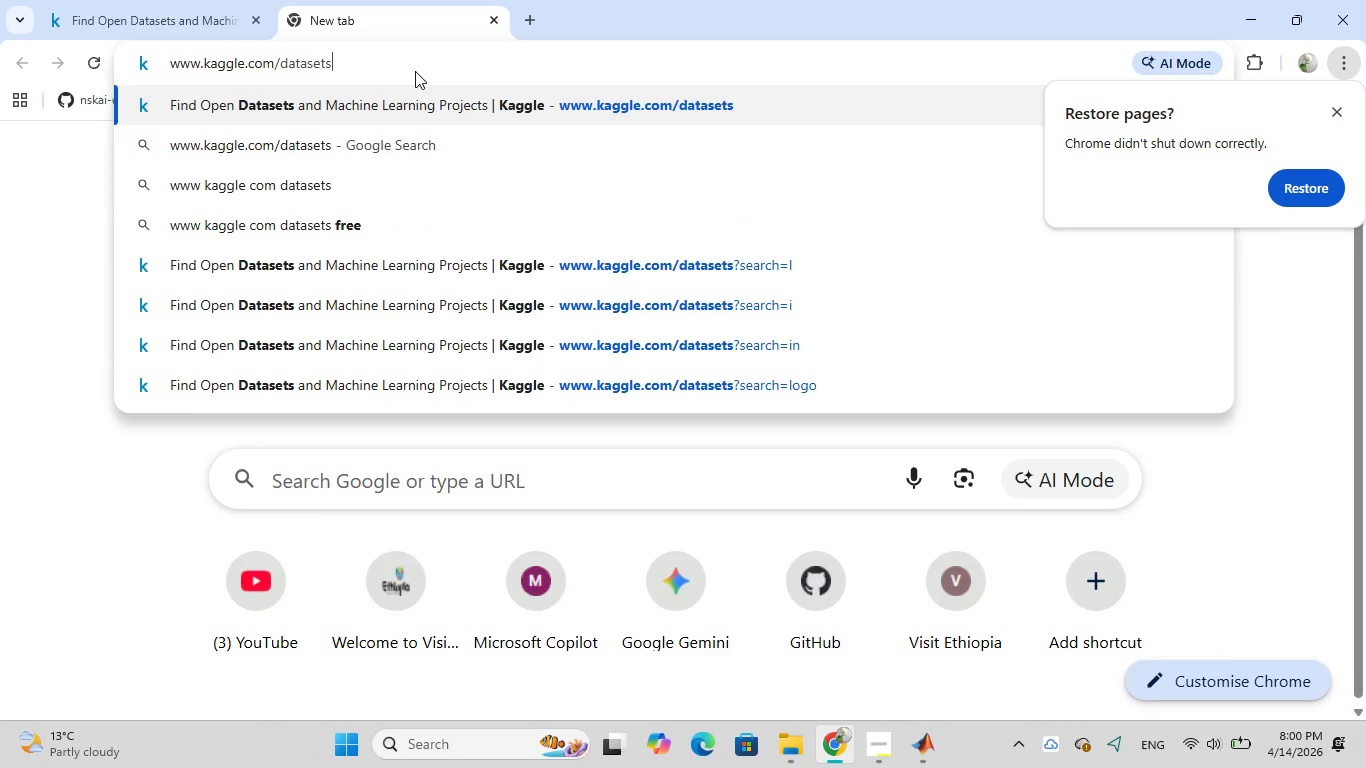 
key(Slash)
 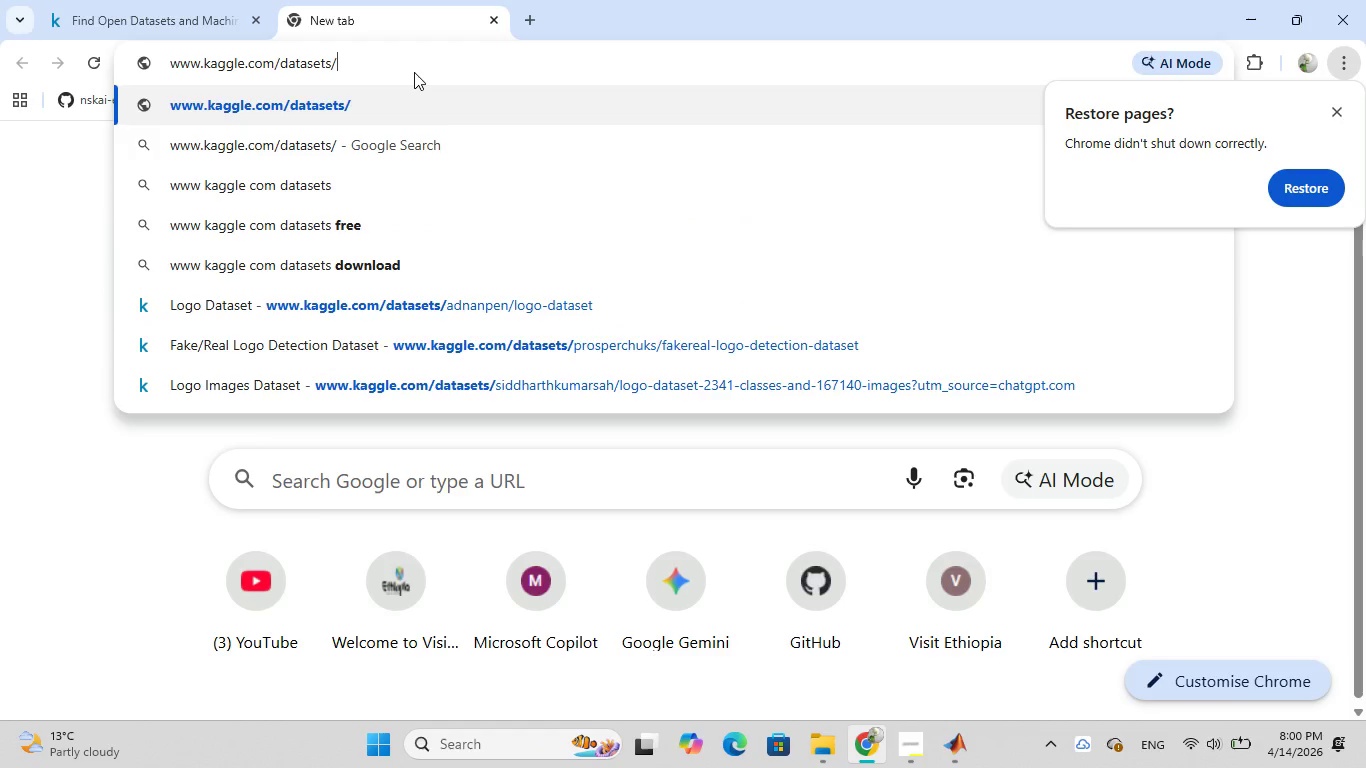 
type(inputblackboxoutput)
 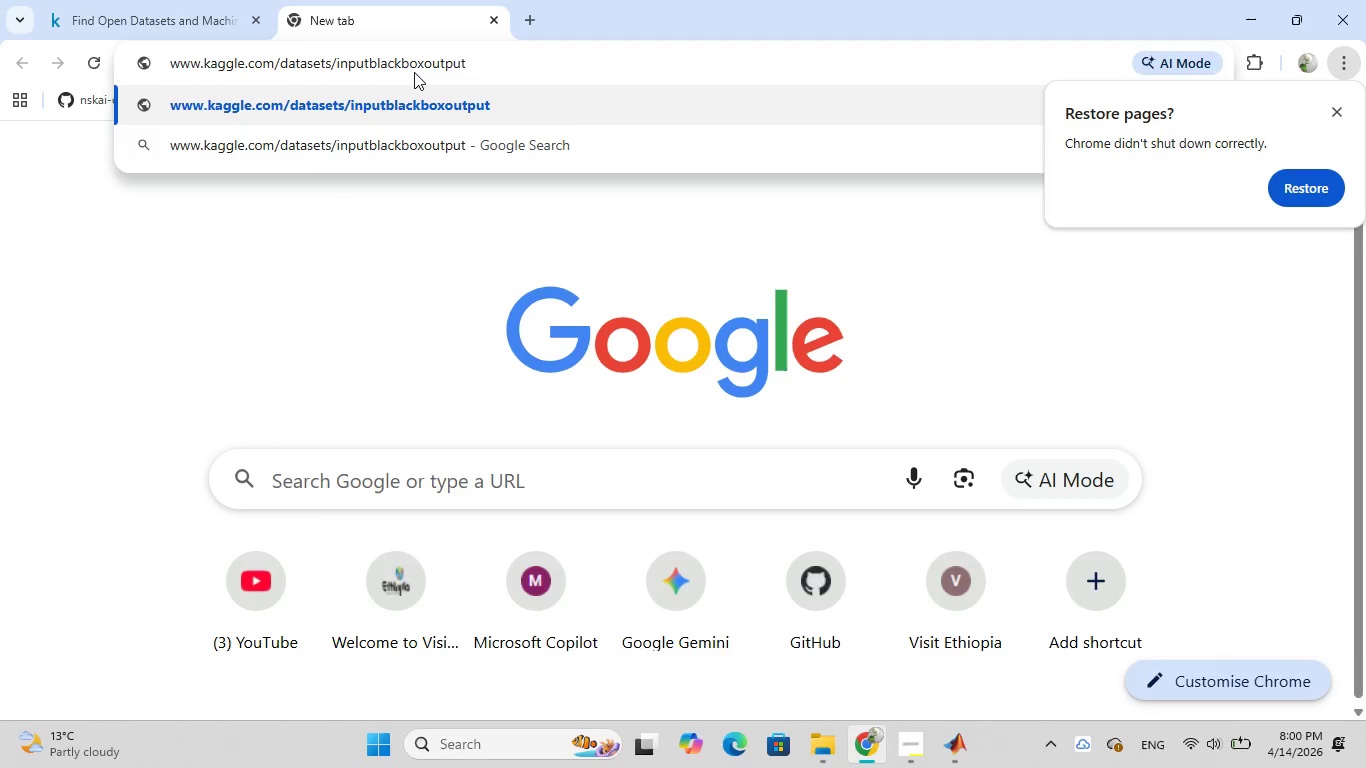 
wait(6.39)
 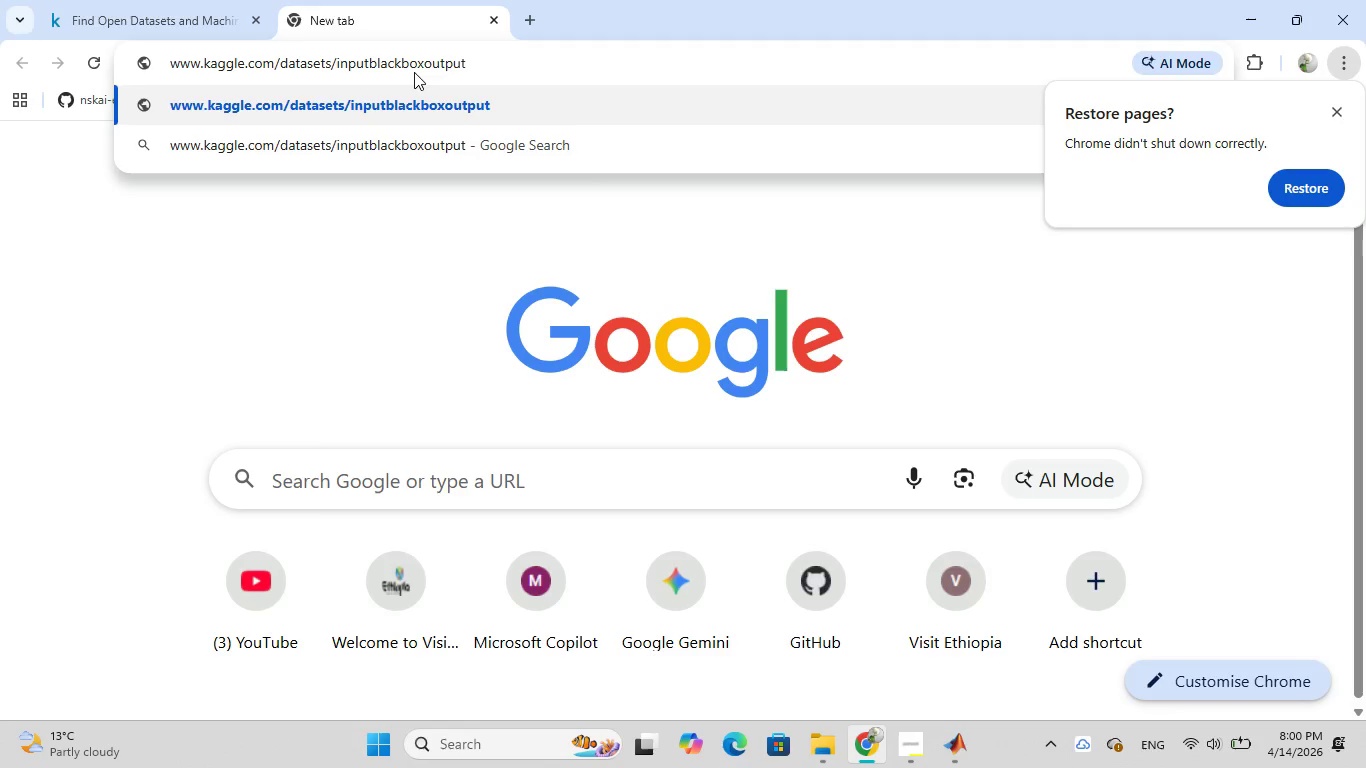 
type(/;)
key(Backspace)
type(logo)
 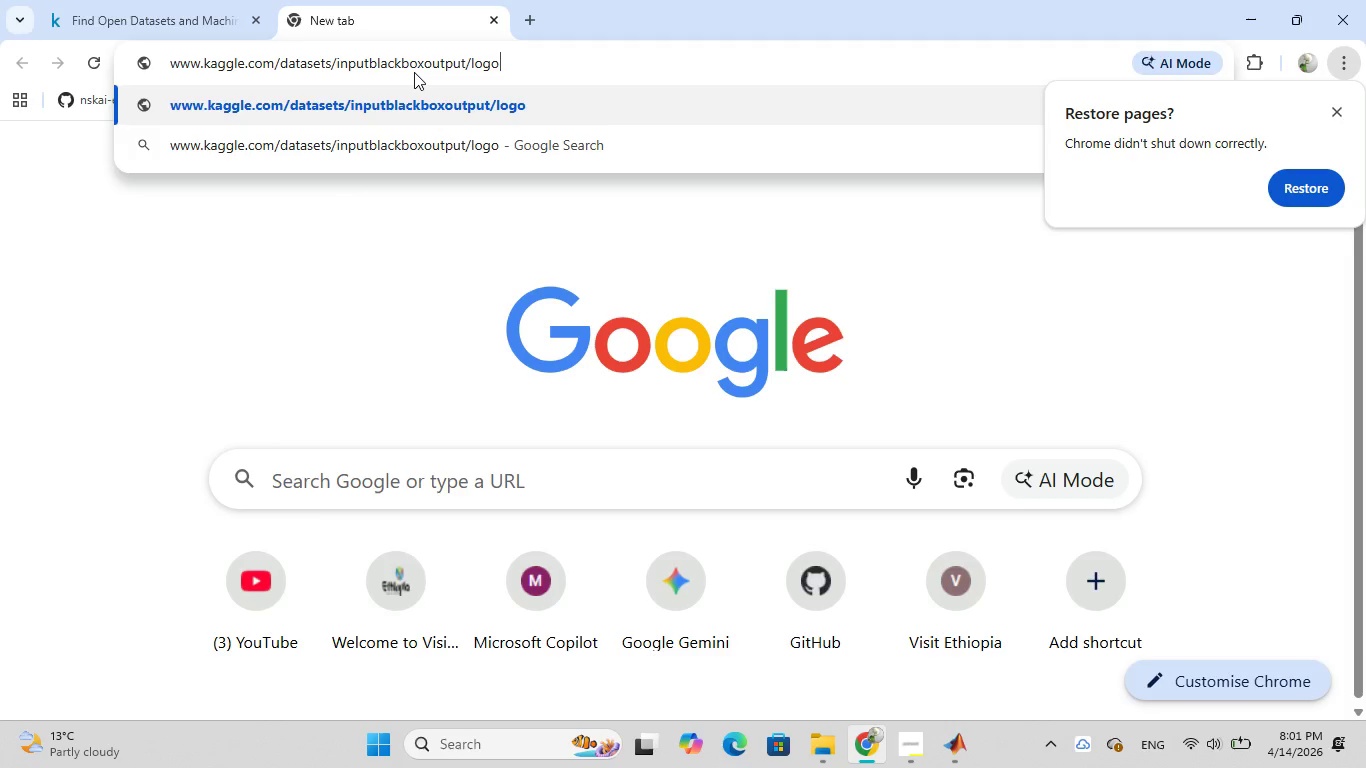 
type(images)
 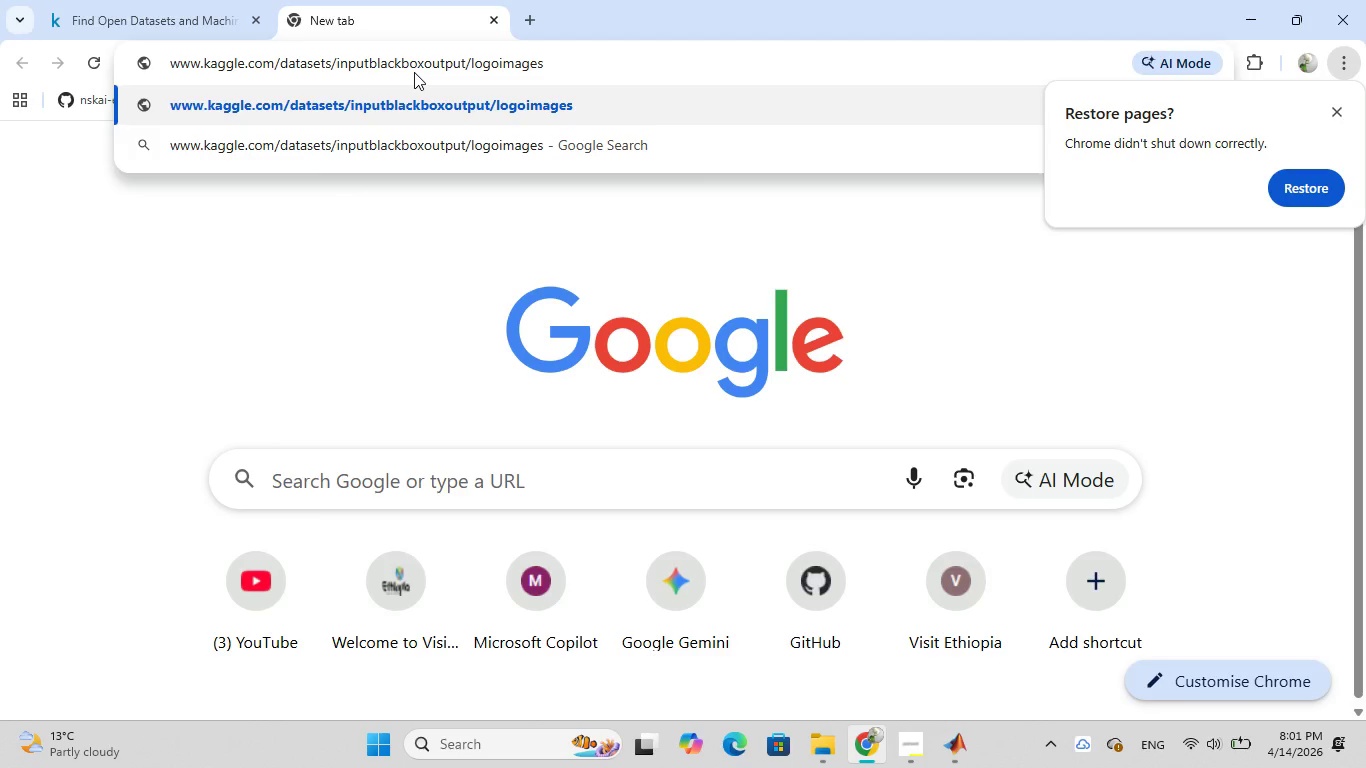 
type(dataset)
 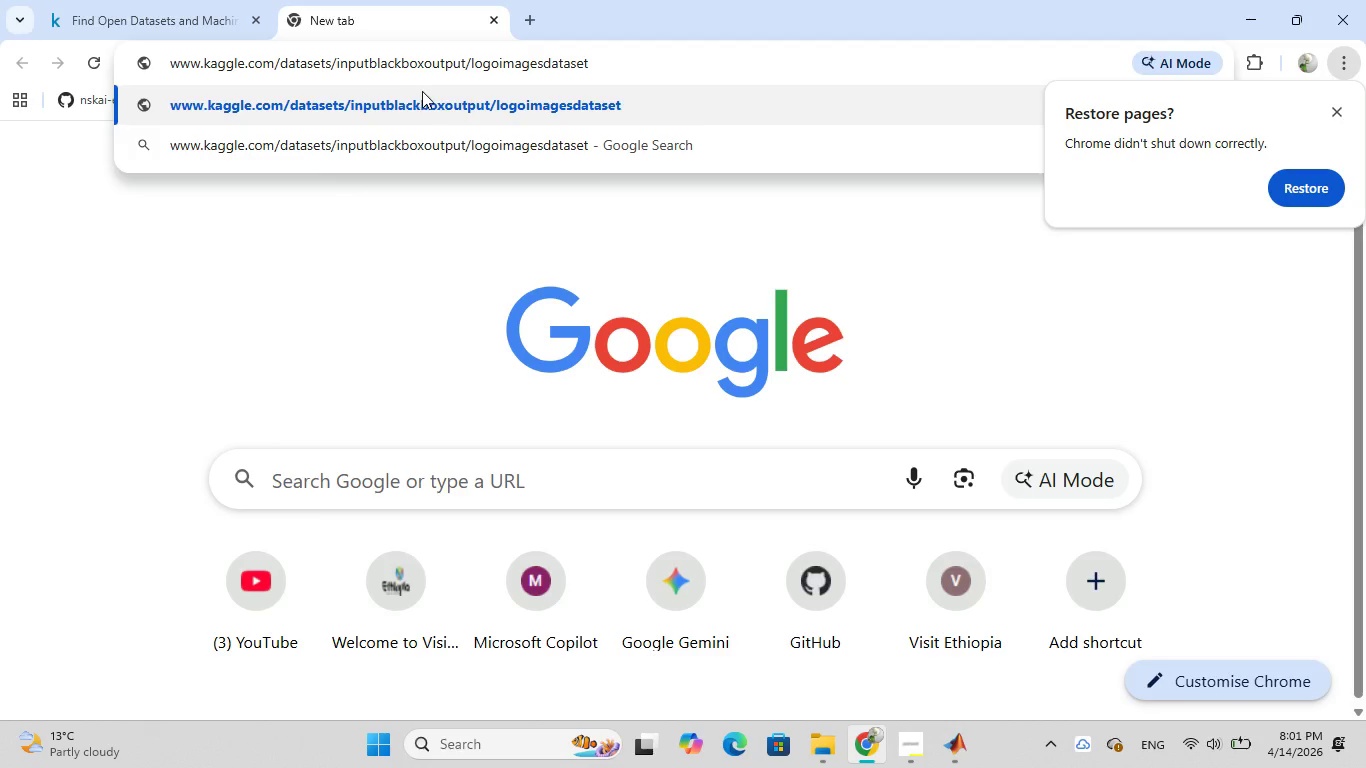 
left_click([444, 102])
 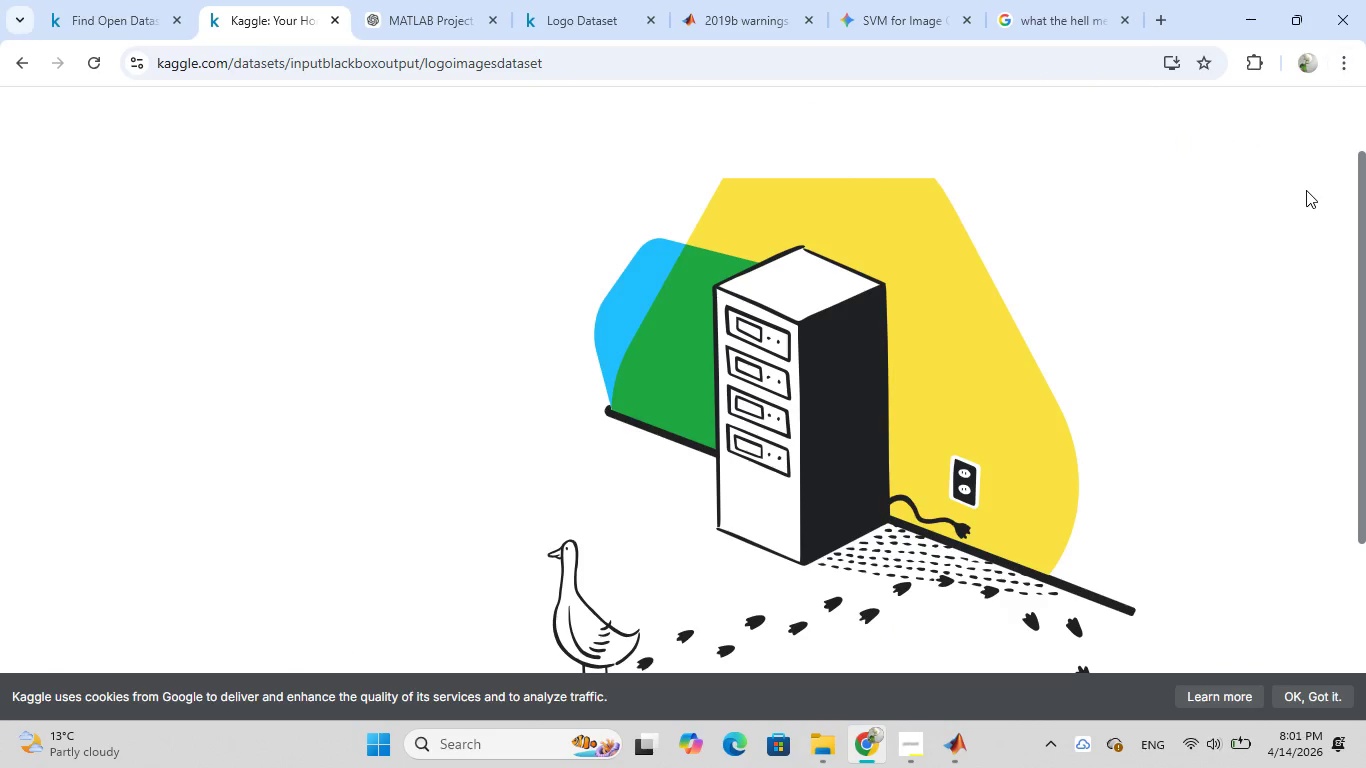 
wait(15.08)
 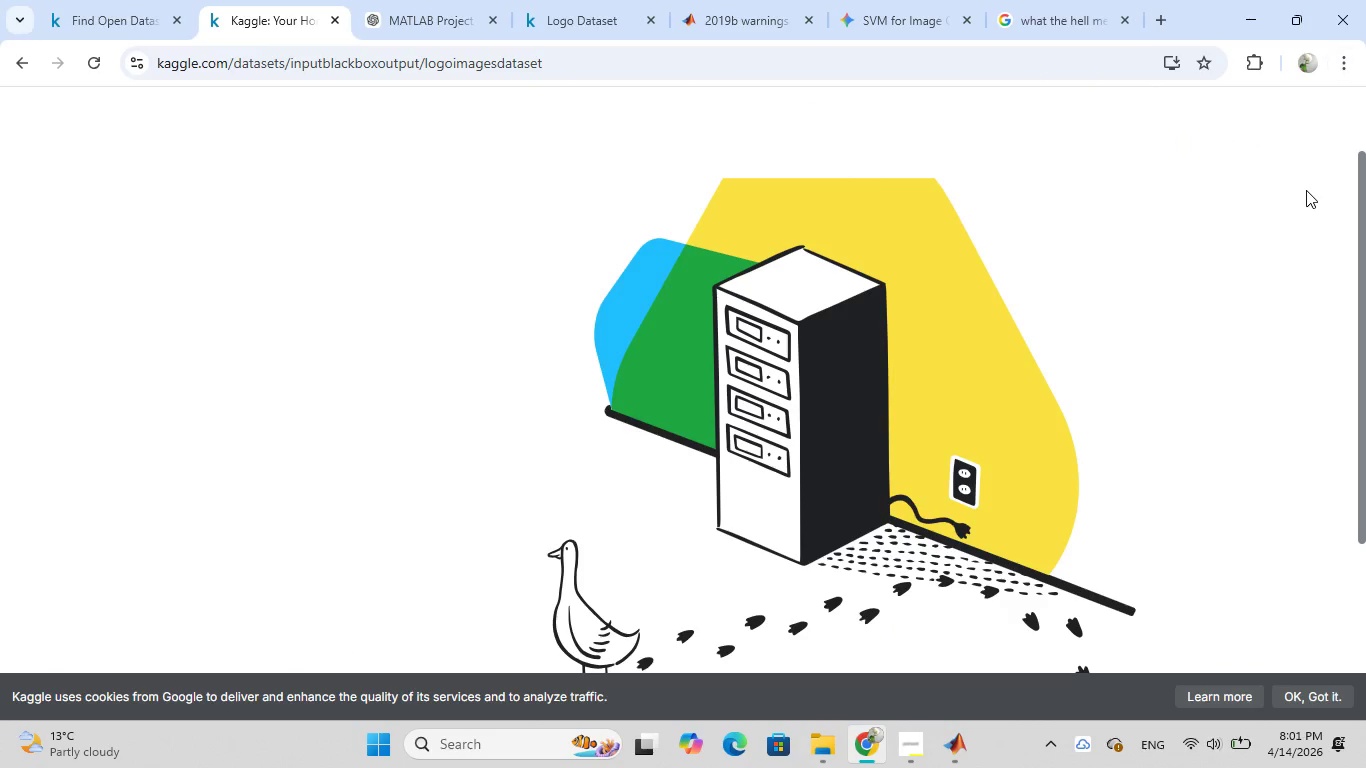 
left_click([805, 21])
 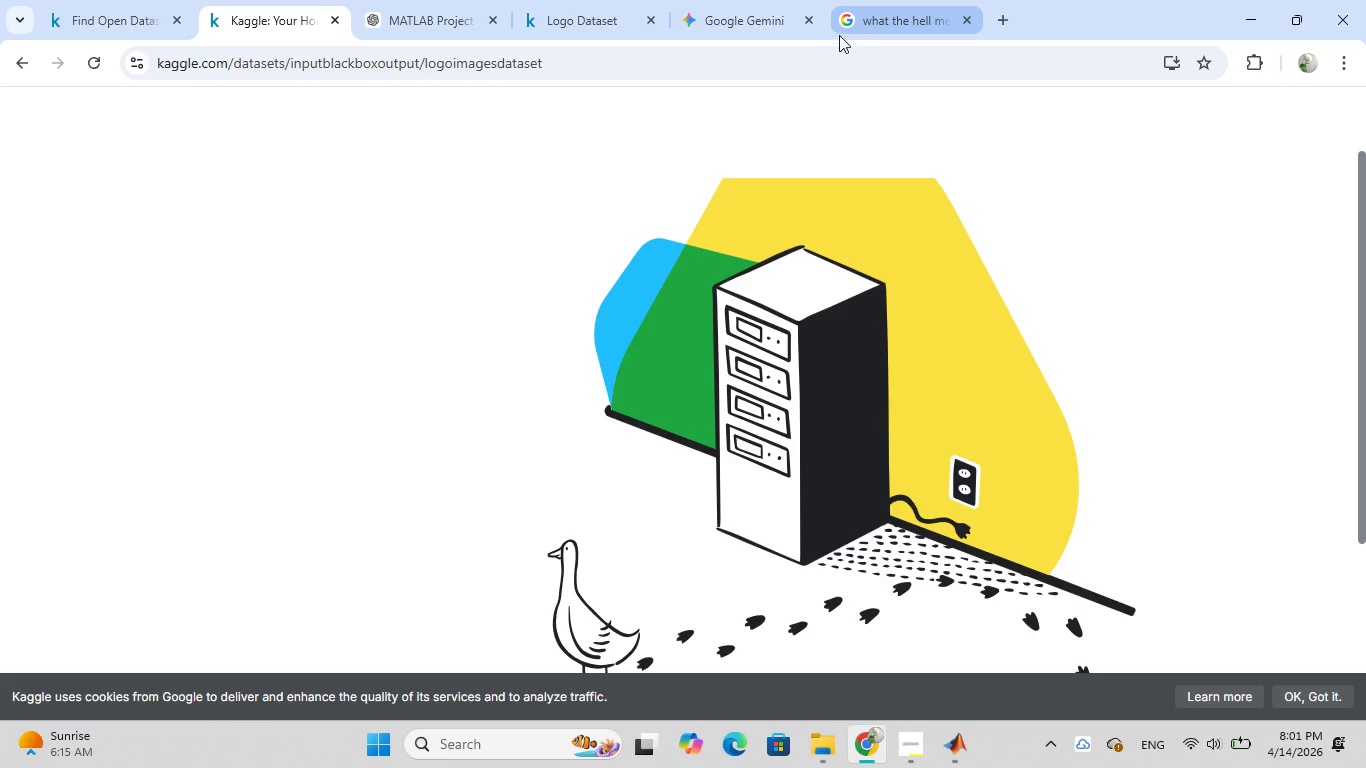 
left_click([811, 19])
 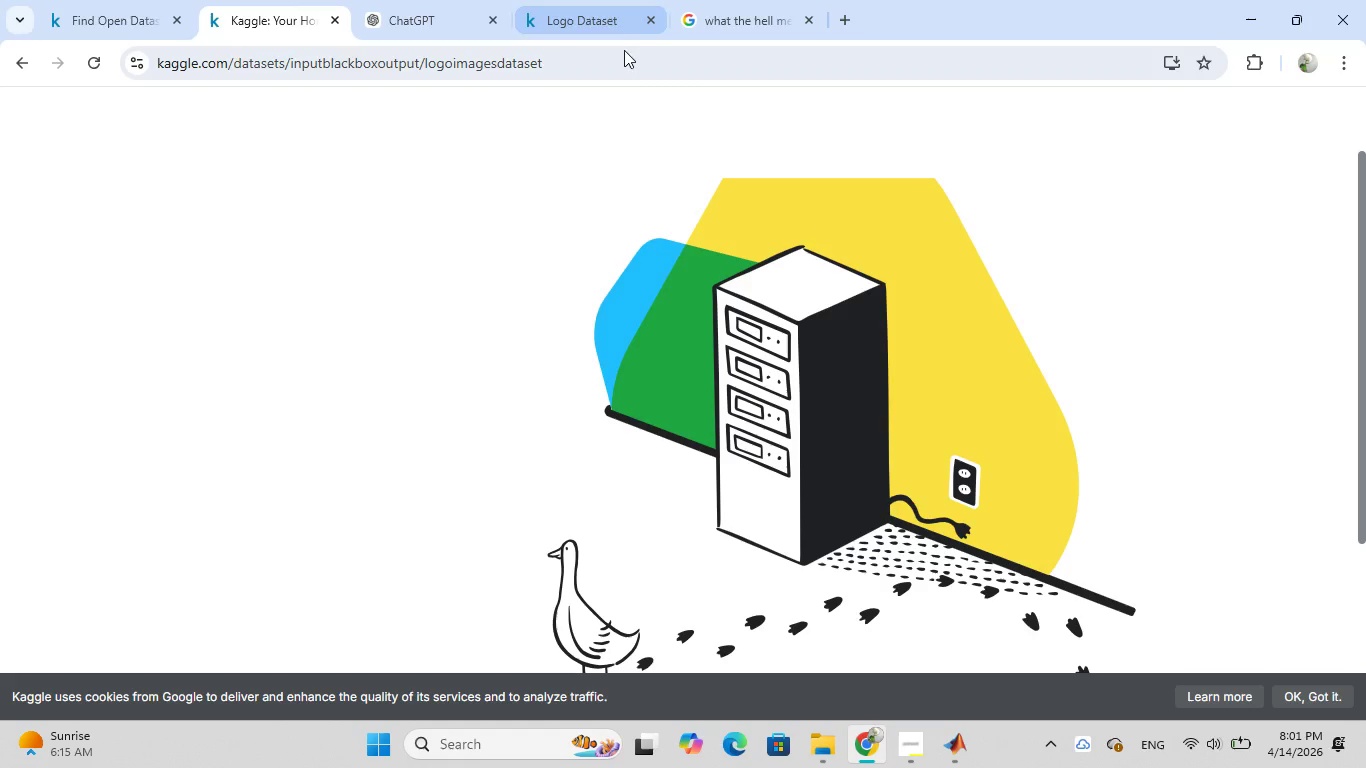 
left_click([579, 17])
 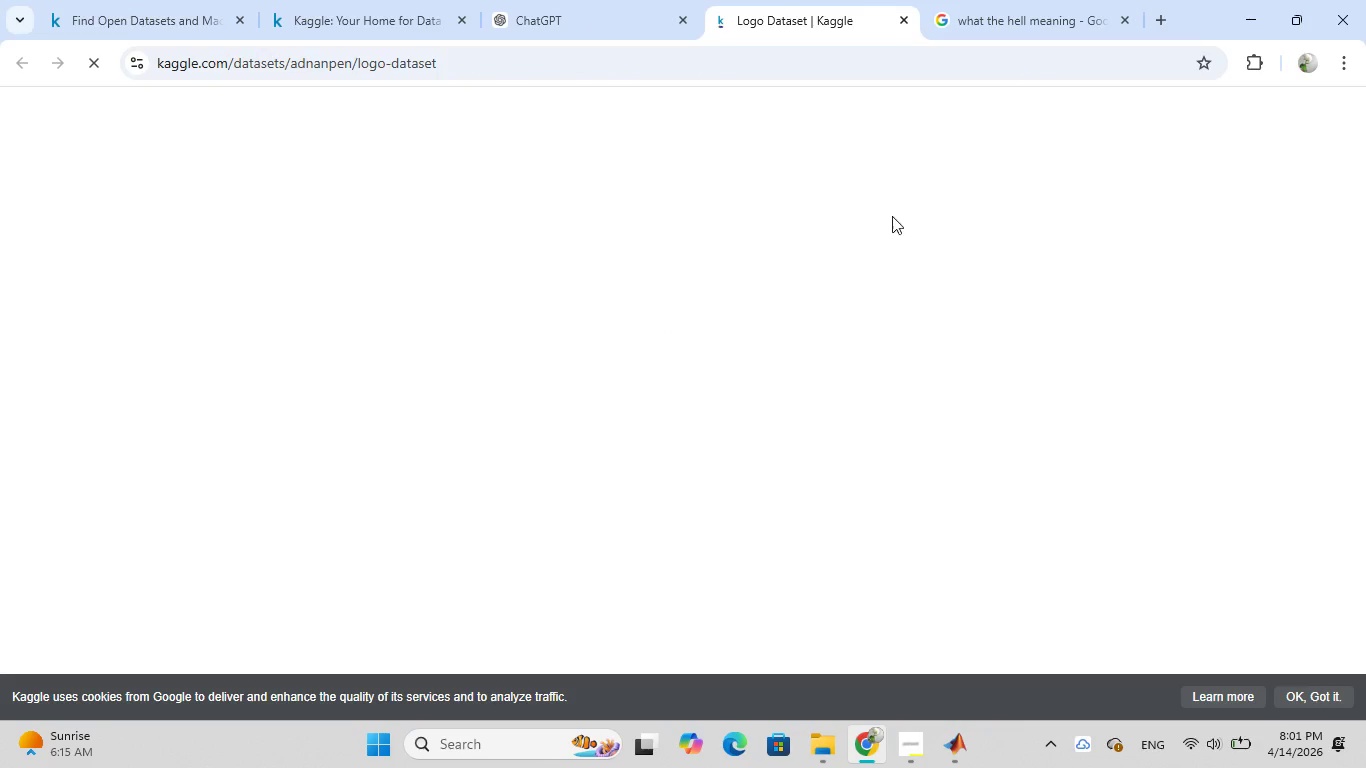 
wait(7.26)
 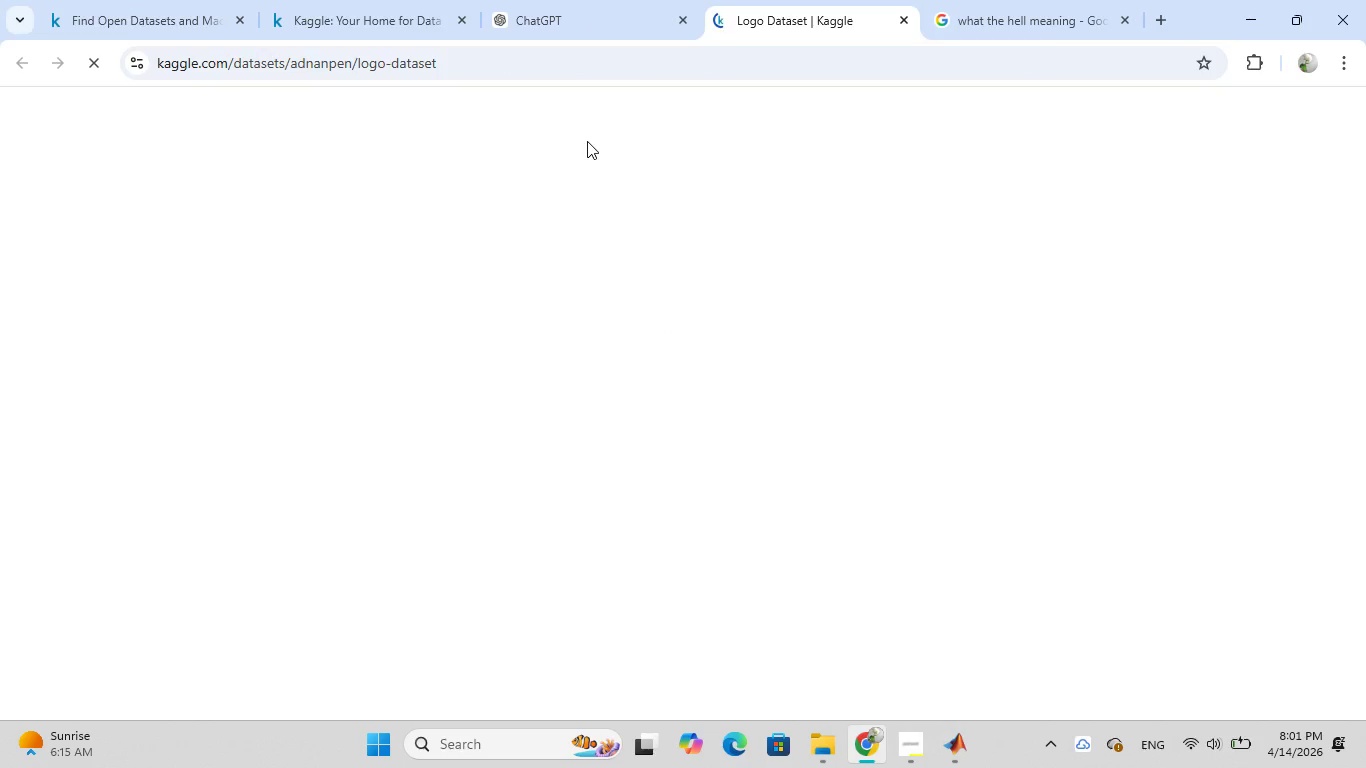 
left_click([1123, 19])
 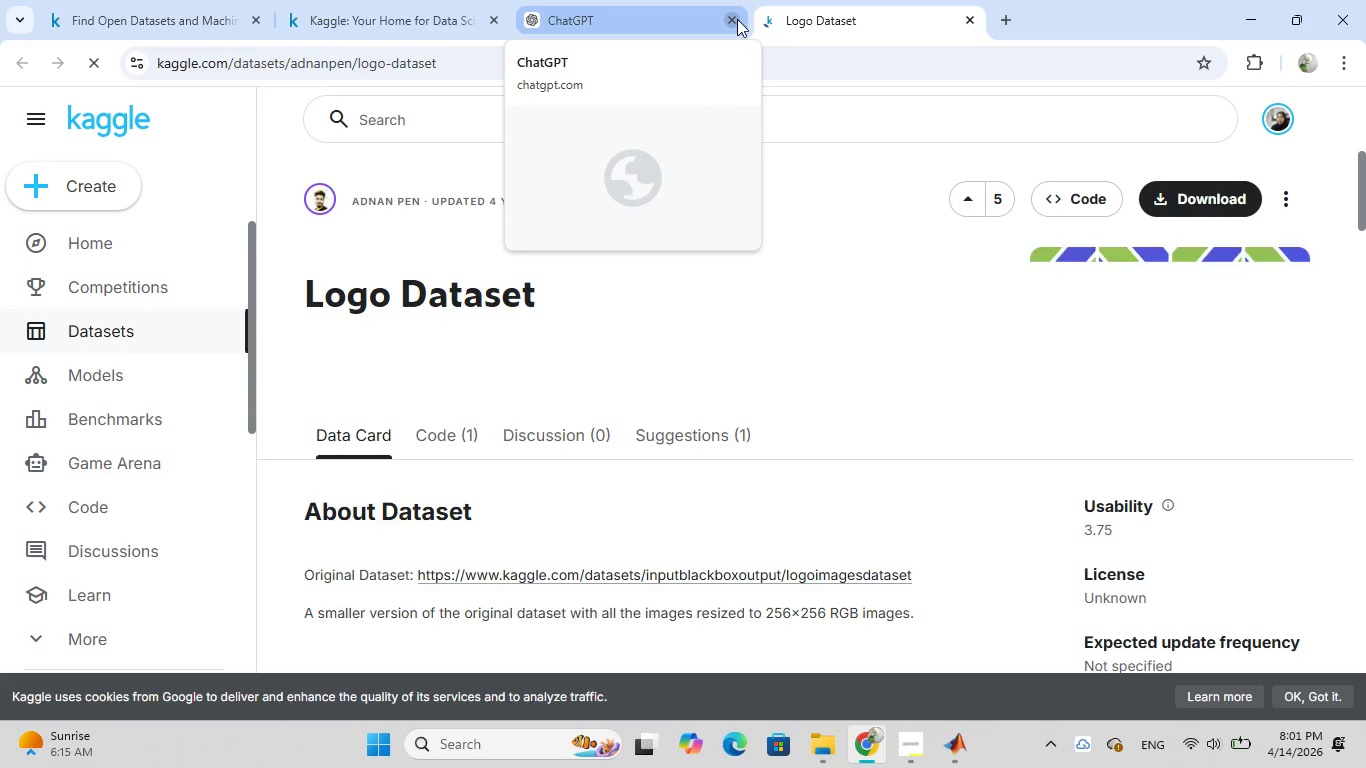 
left_click([733, 16])
 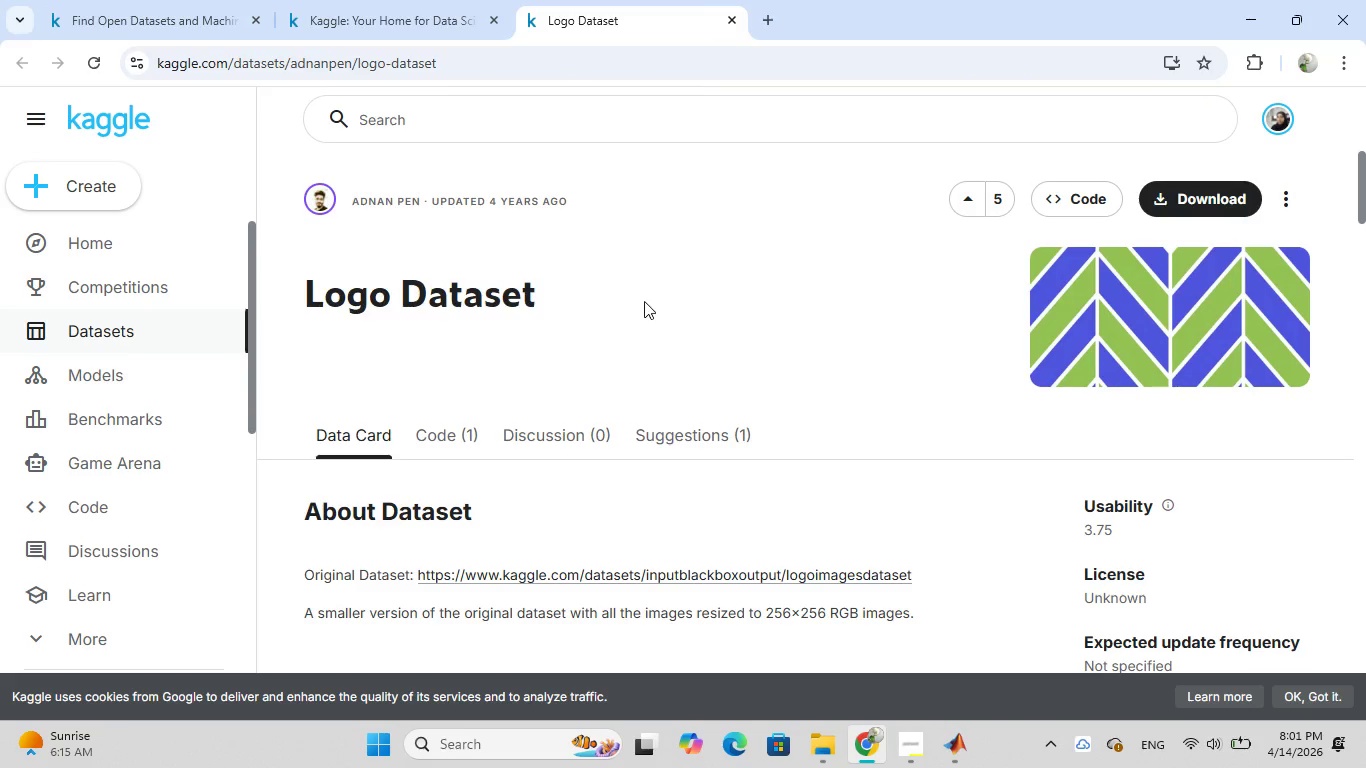 
wait(9.39)
 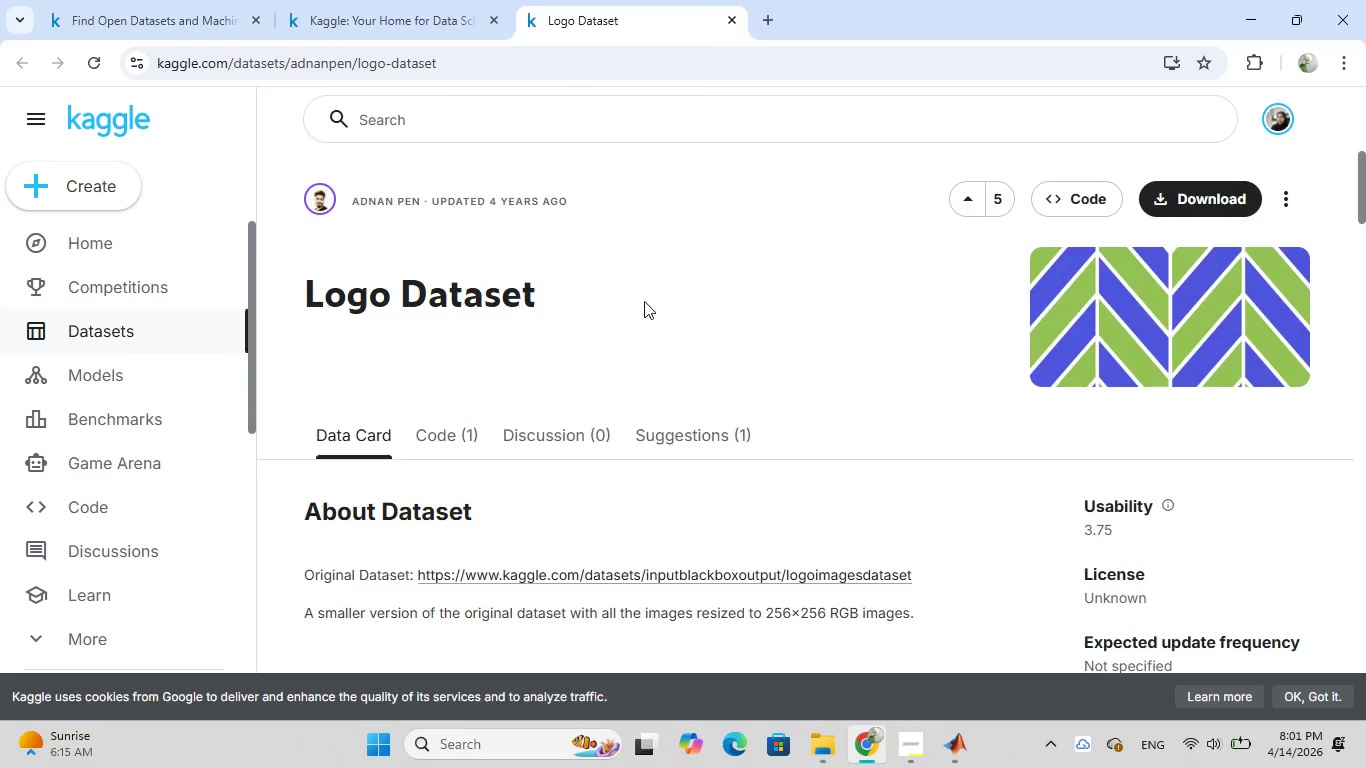 
left_click_drag(start_coordinate=[305, 575], to_coordinate=[917, 571])
 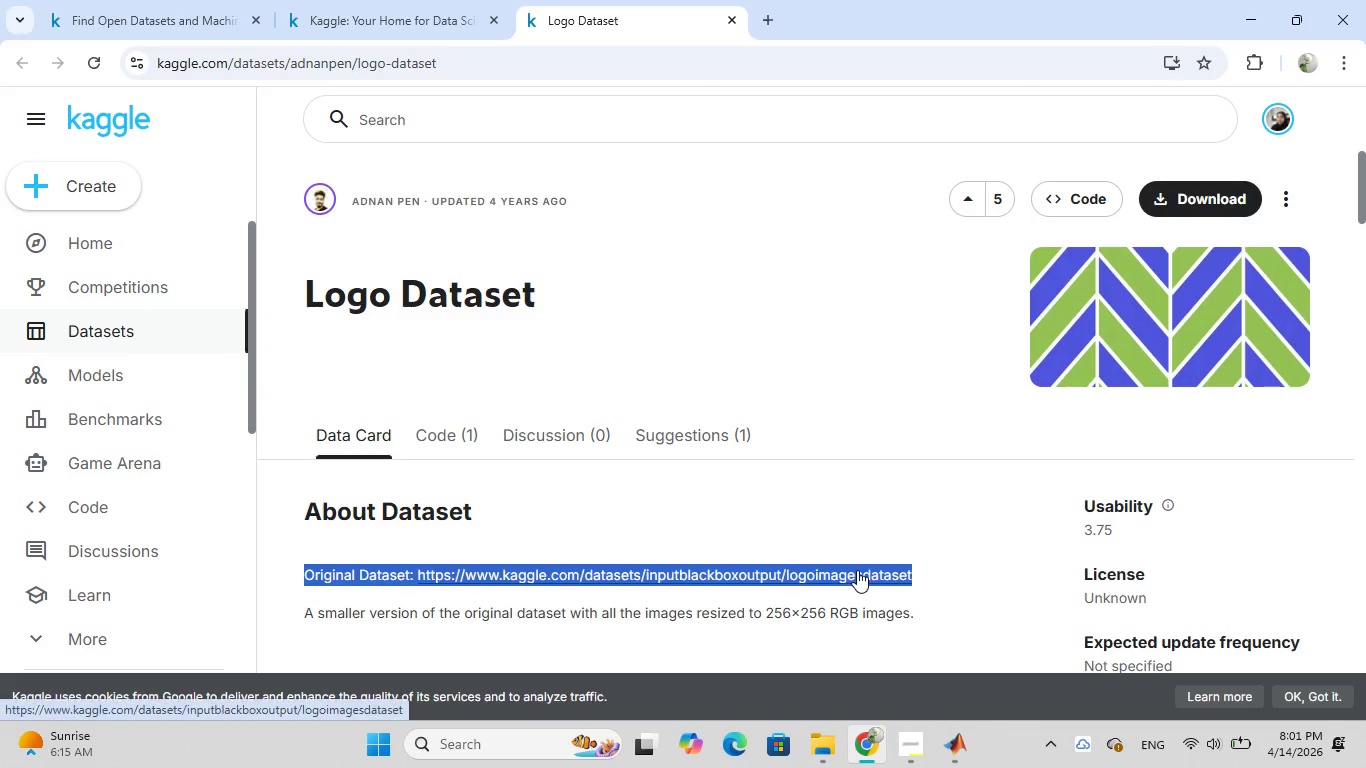 
right_click([857, 570])
 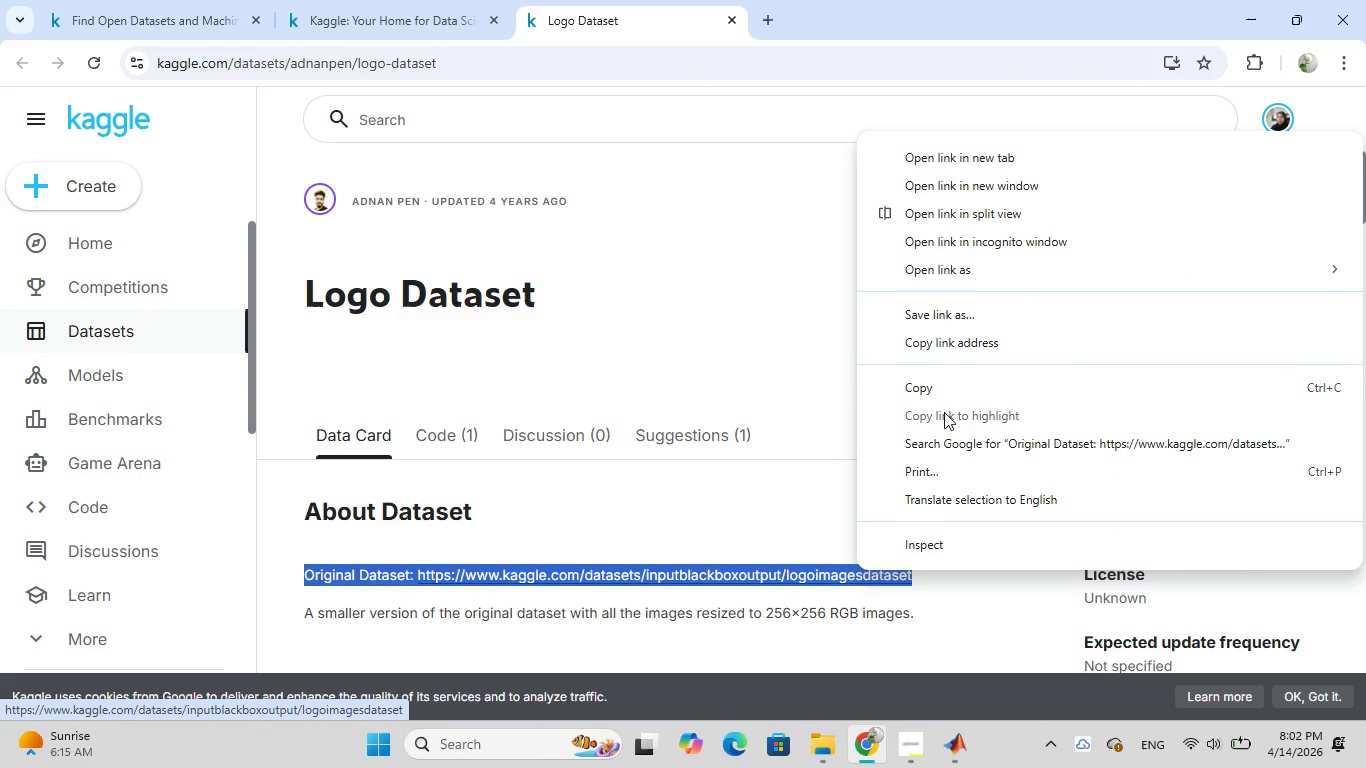 
left_click([945, 387])
 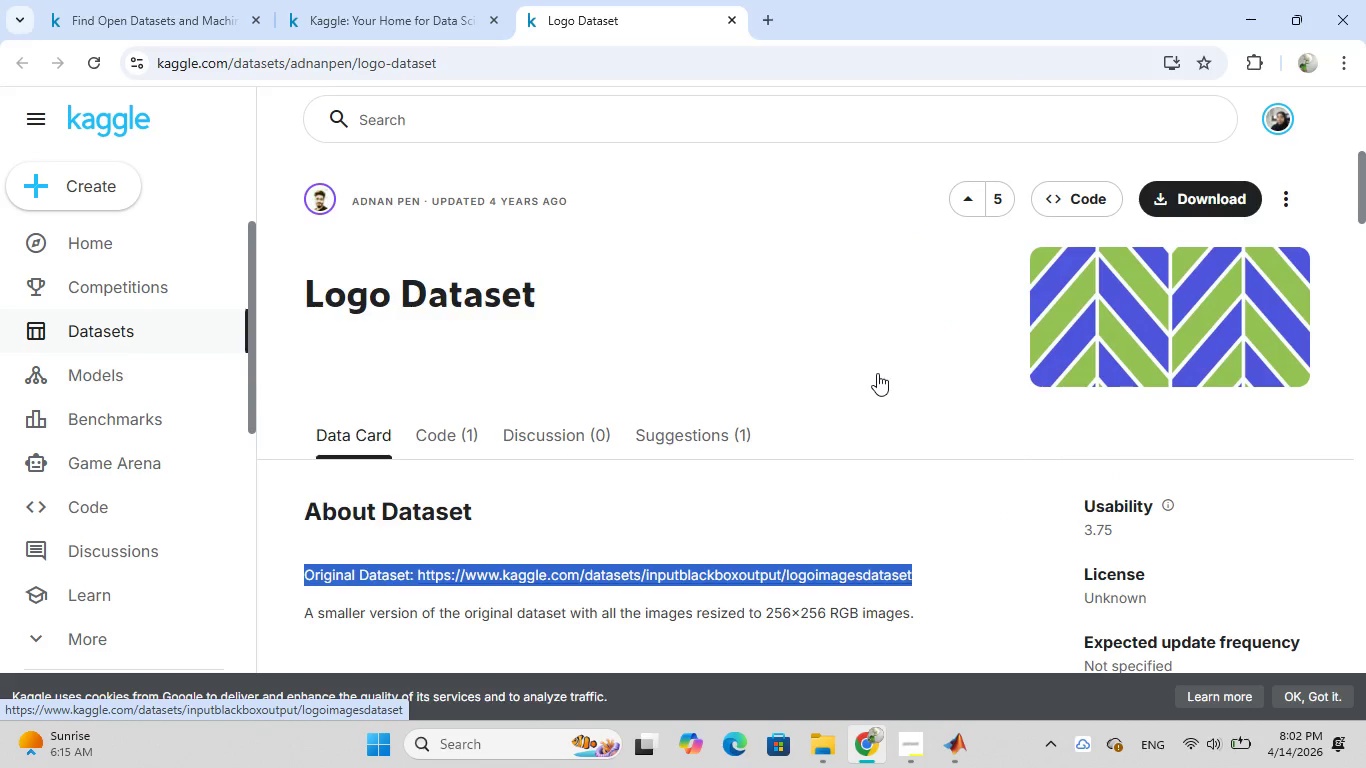 
scroll: coordinate [887, 438], scroll_direction: down, amount: 12.0
 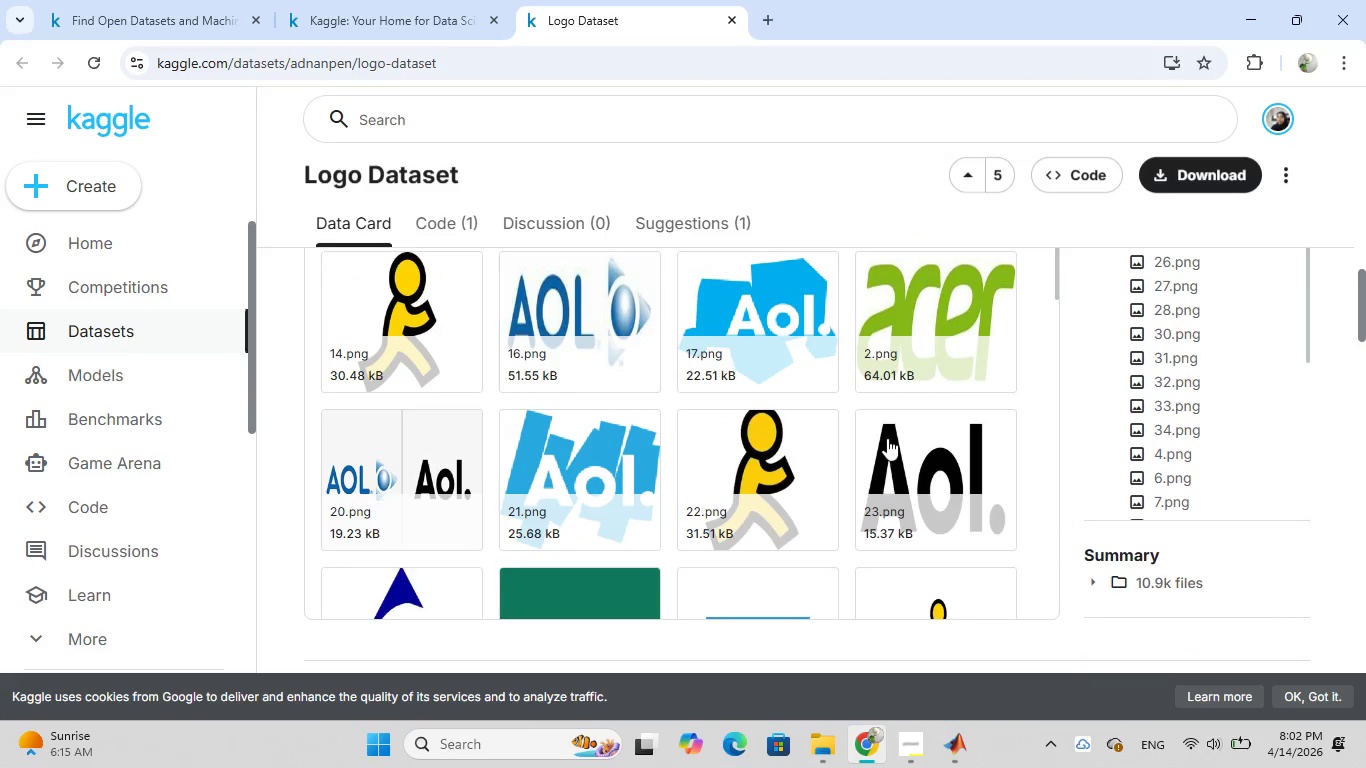 
scroll: coordinate [914, 429], scroll_direction: up, amount: 8.0
 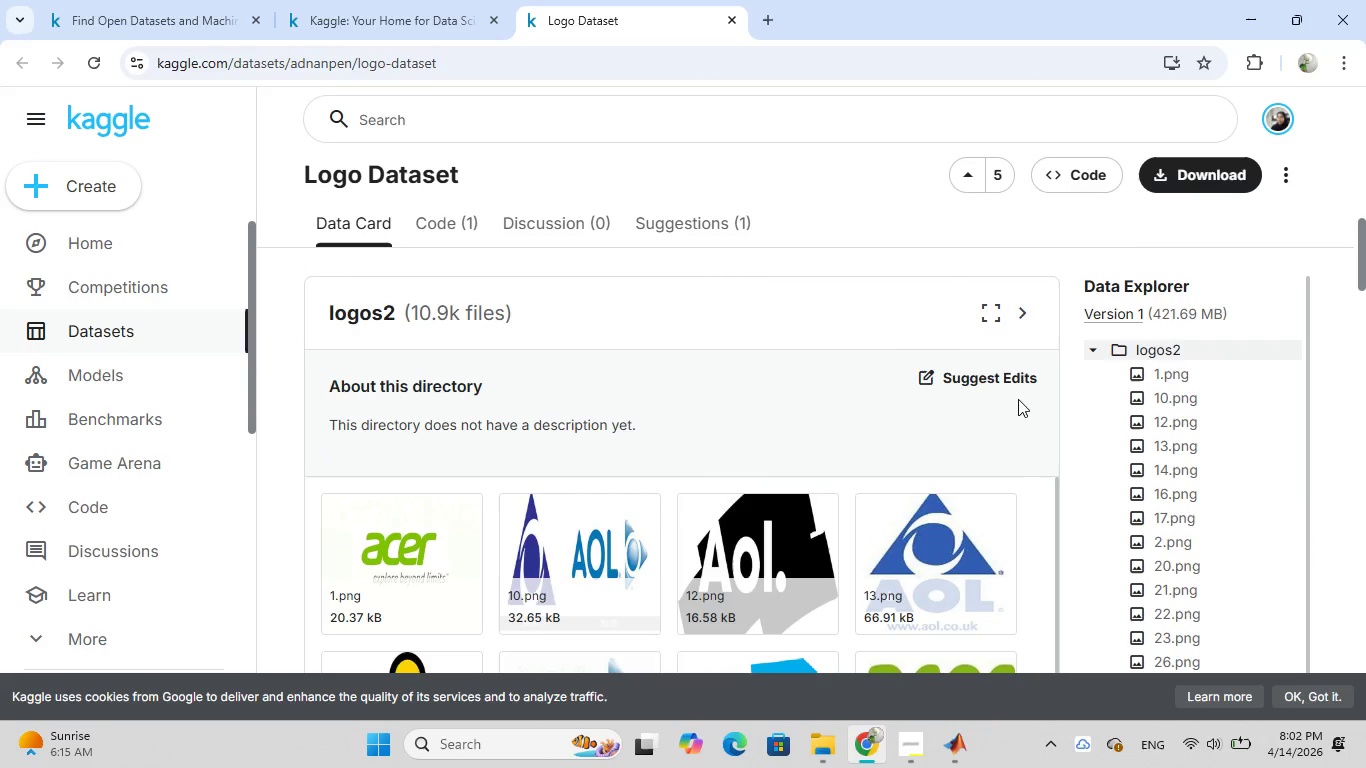 
scroll: coordinate [919, 445], scroll_direction: down, amount: 4.0
 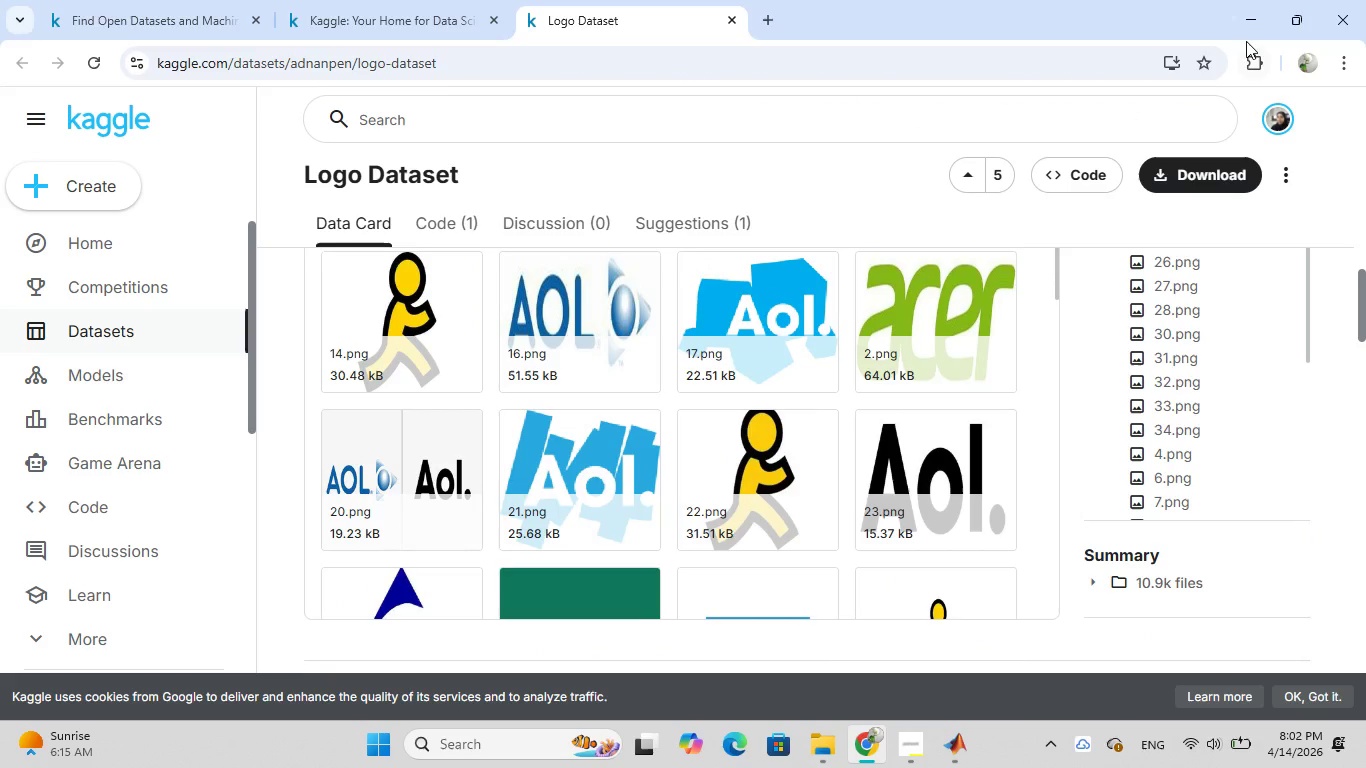 
left_click([1250, 20])
 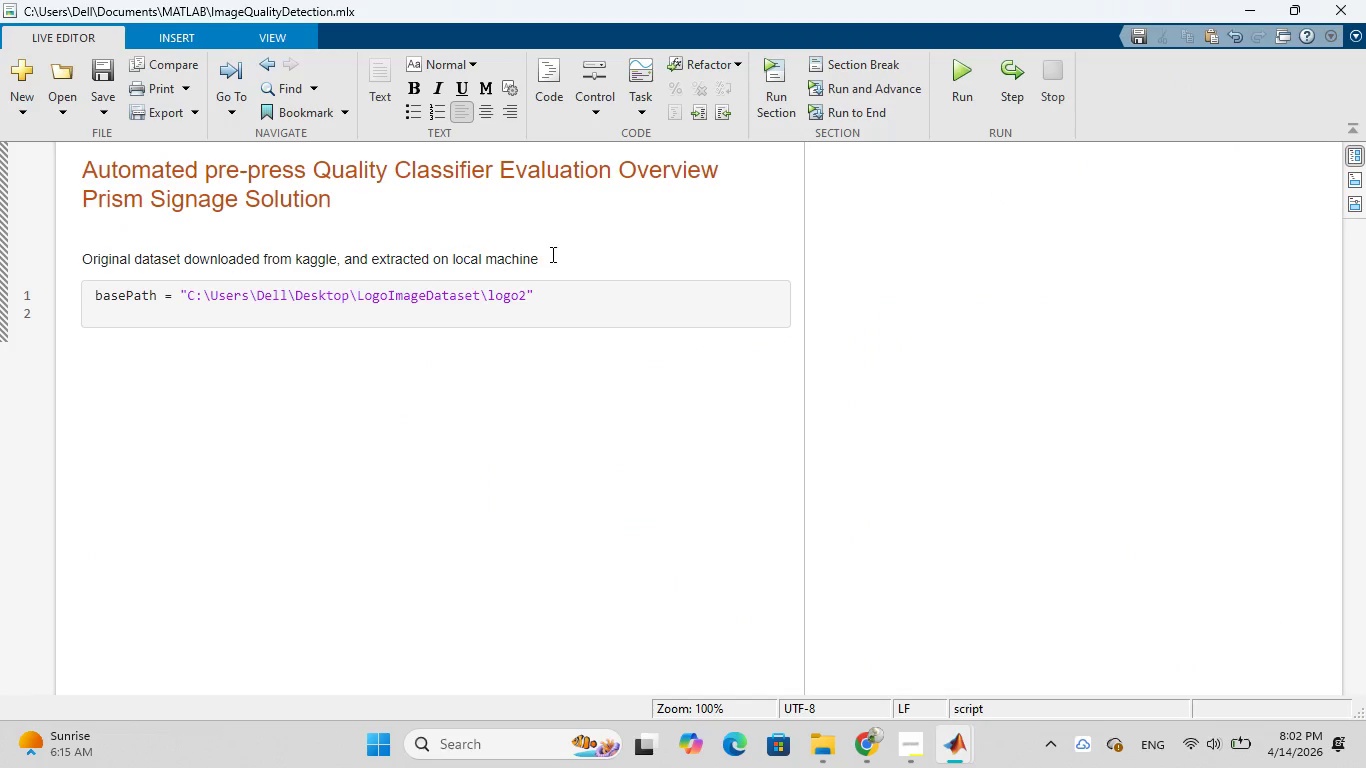 
left_click([536, 256])
 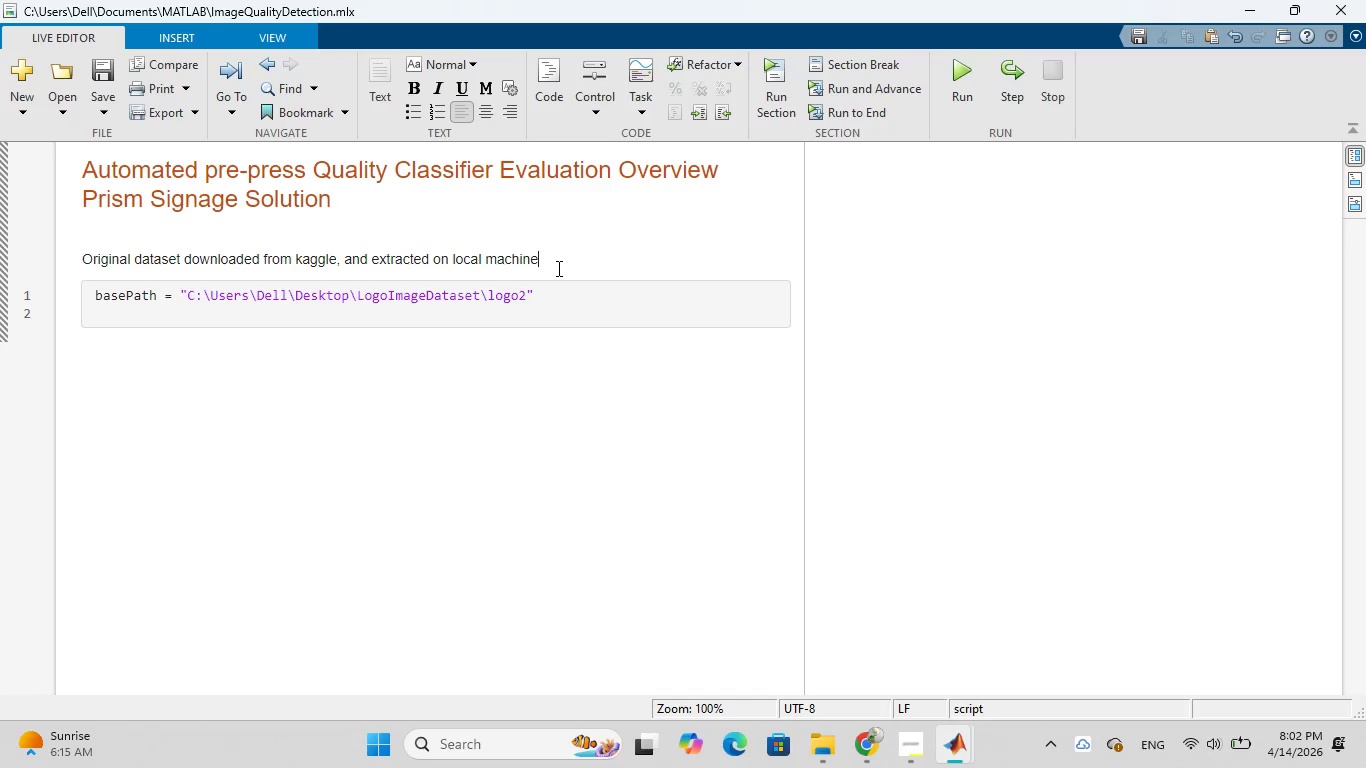 
key(Period)
 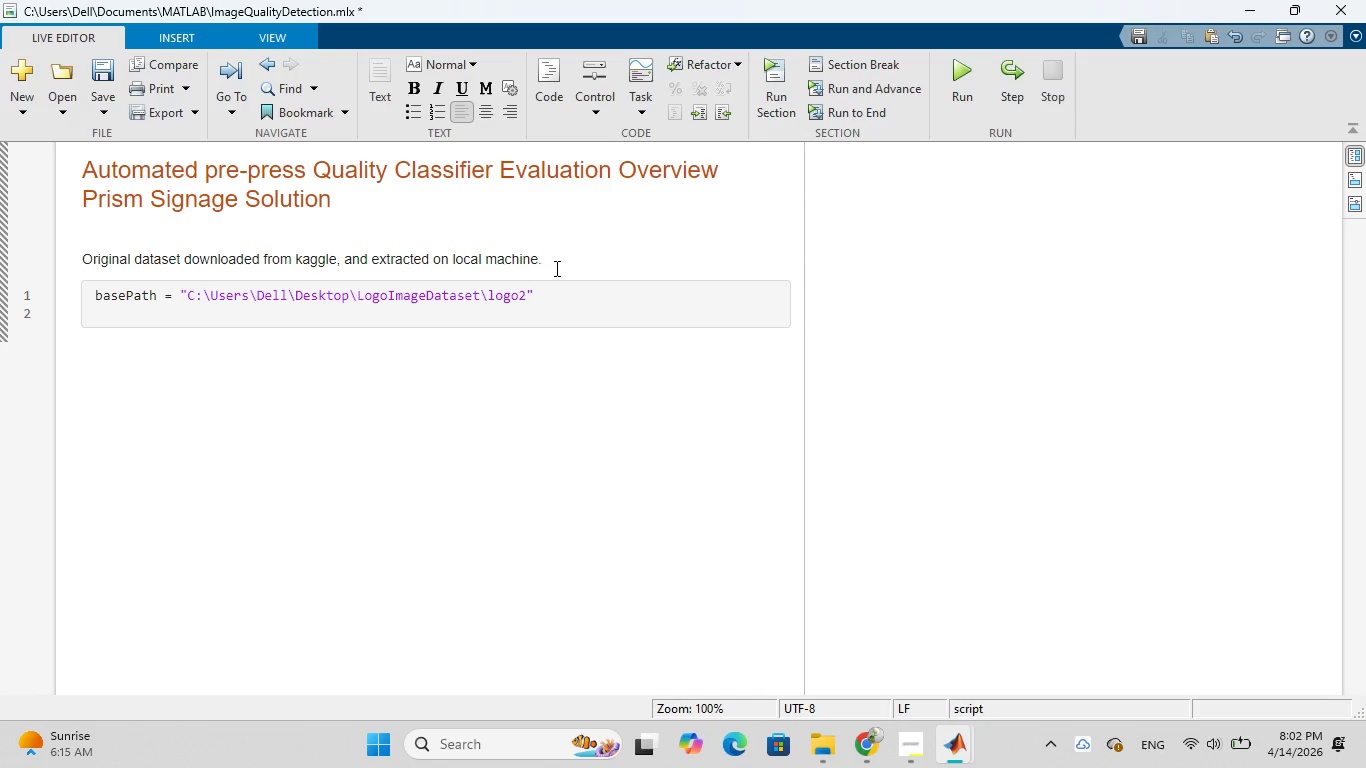 
key(Enter)
 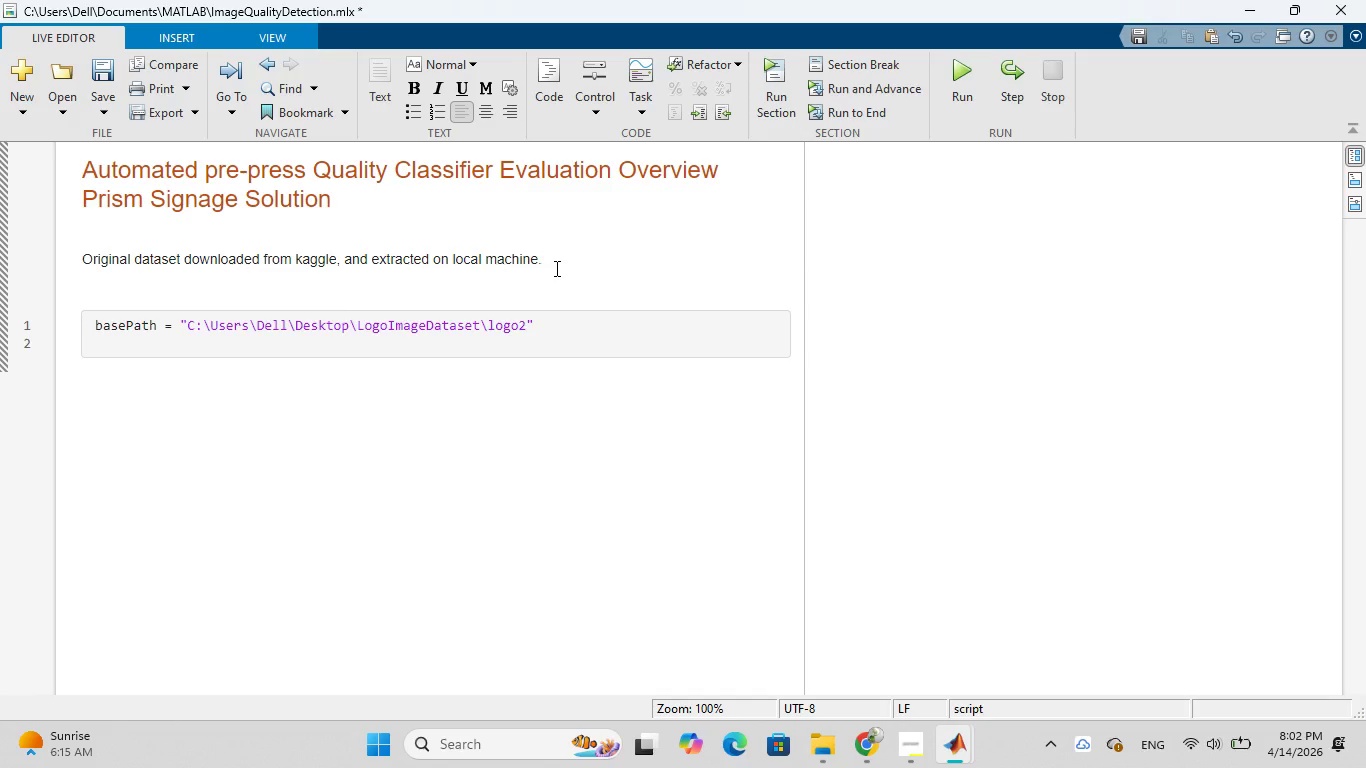 
key(Control+V)
 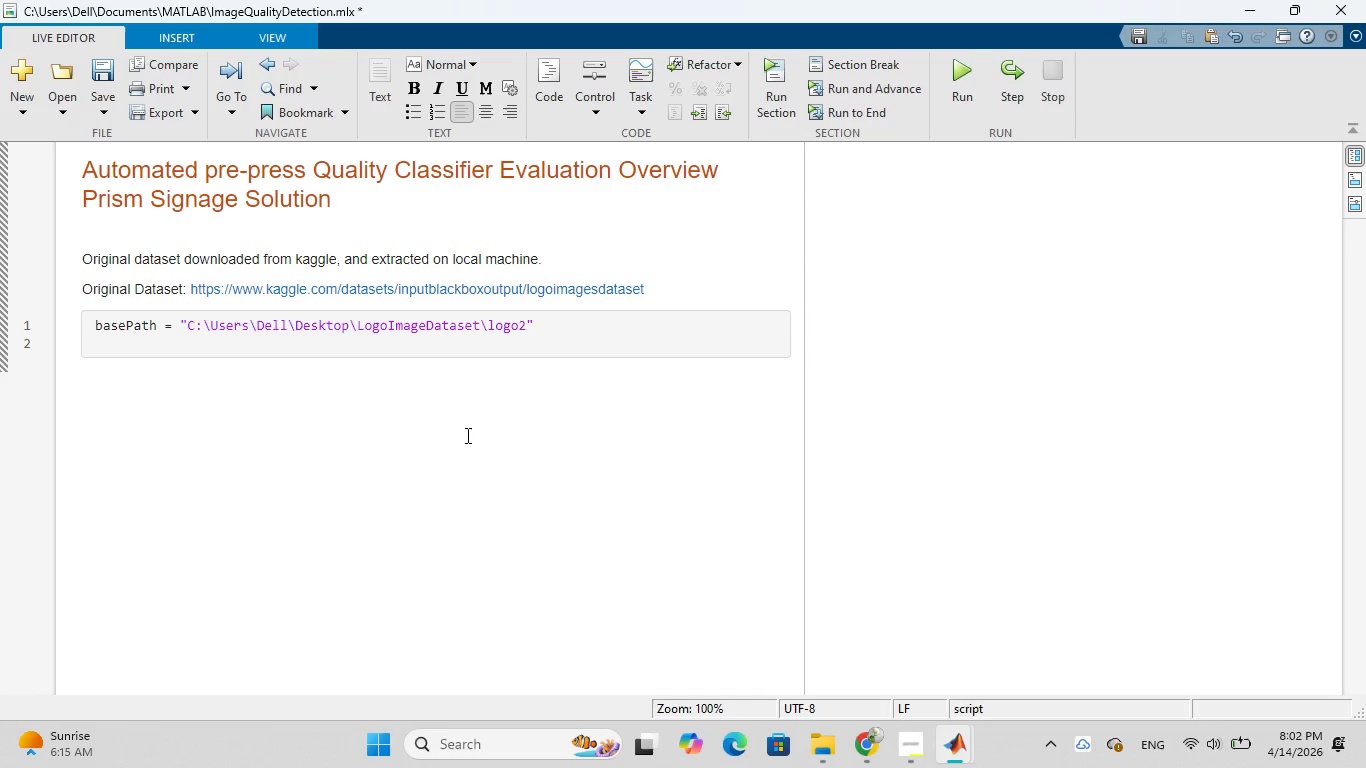 
wait(9.69)
 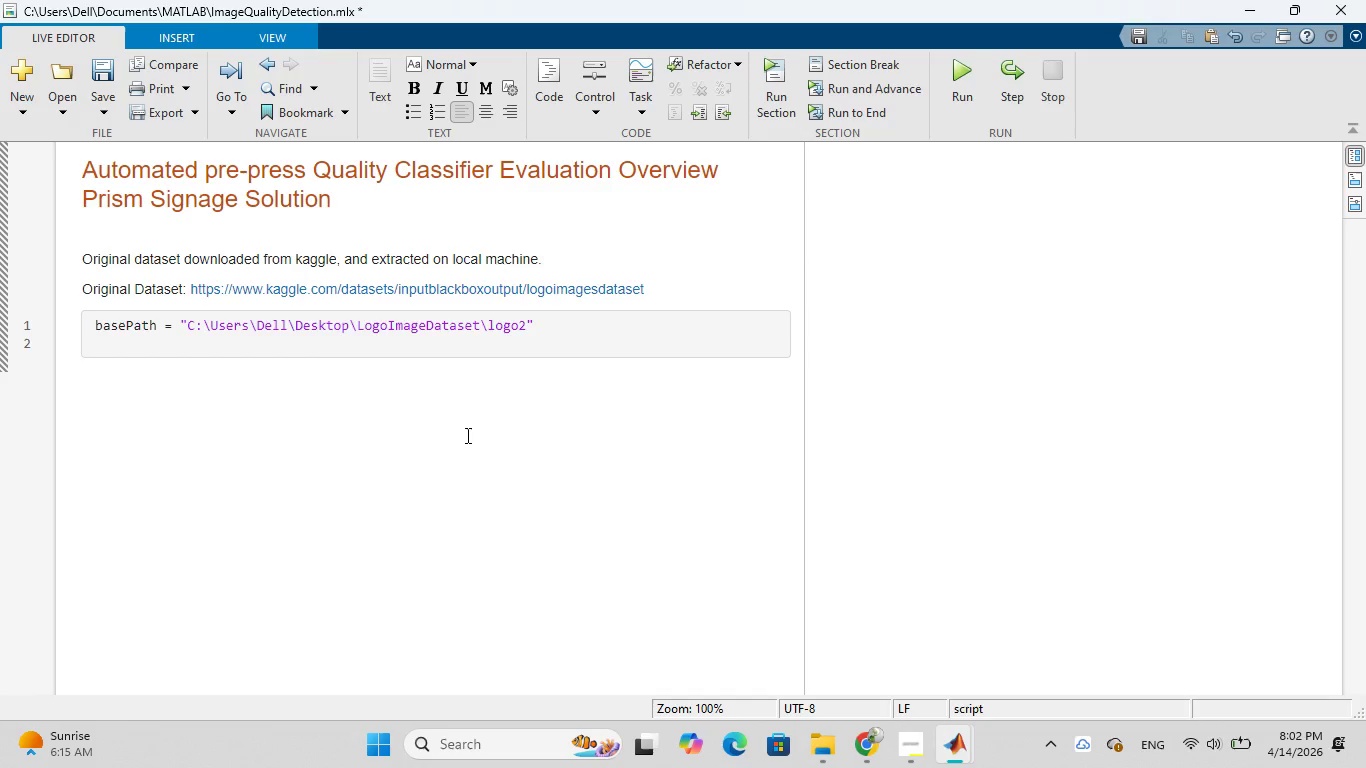 
type(. It has 10858 items.)
 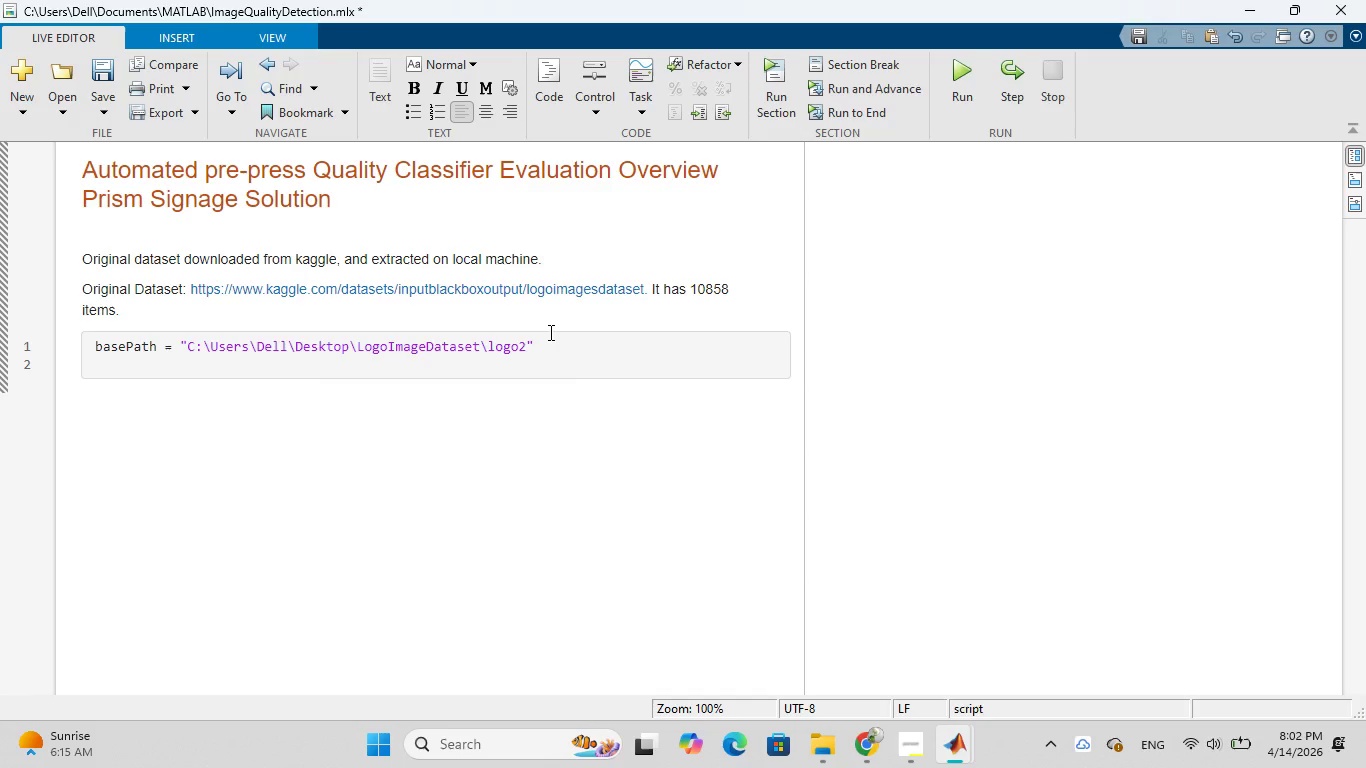 
wait(9.74)
 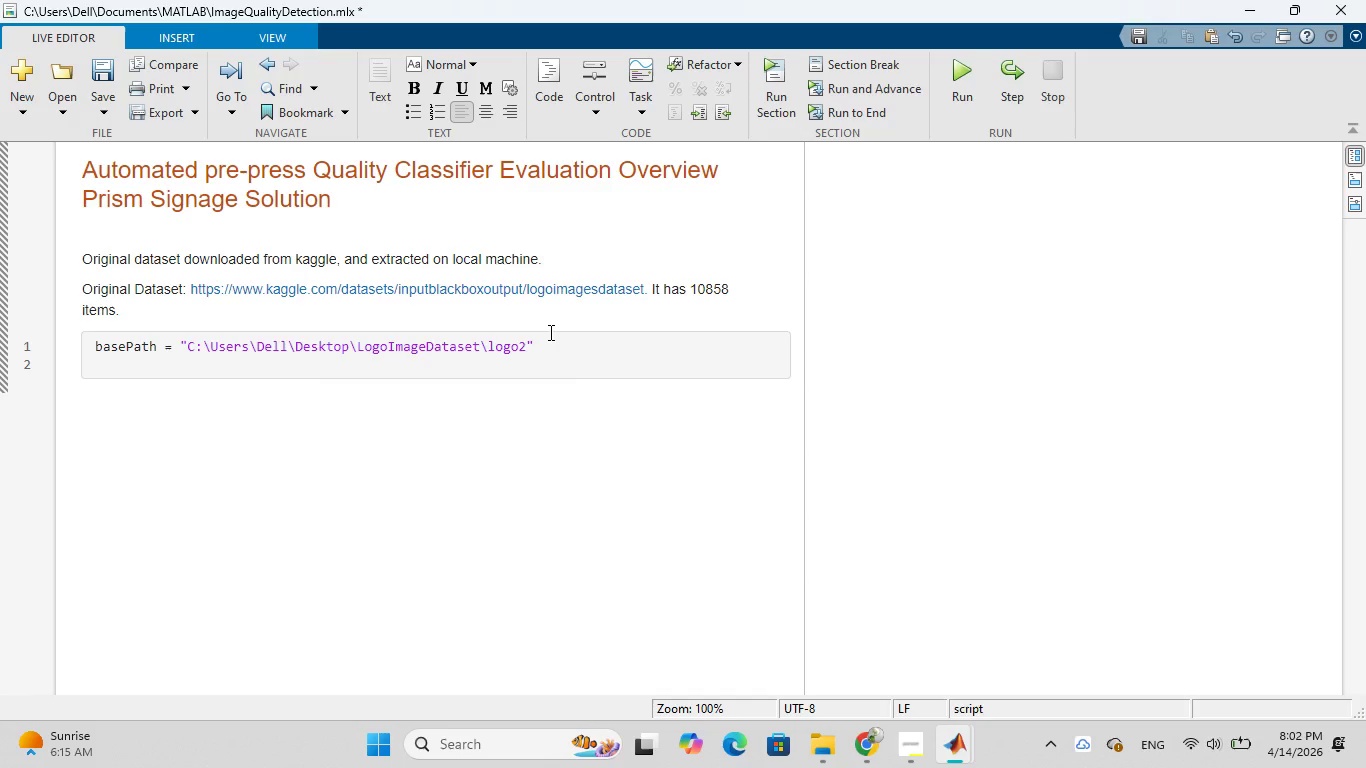 
left_click([186, 259])
 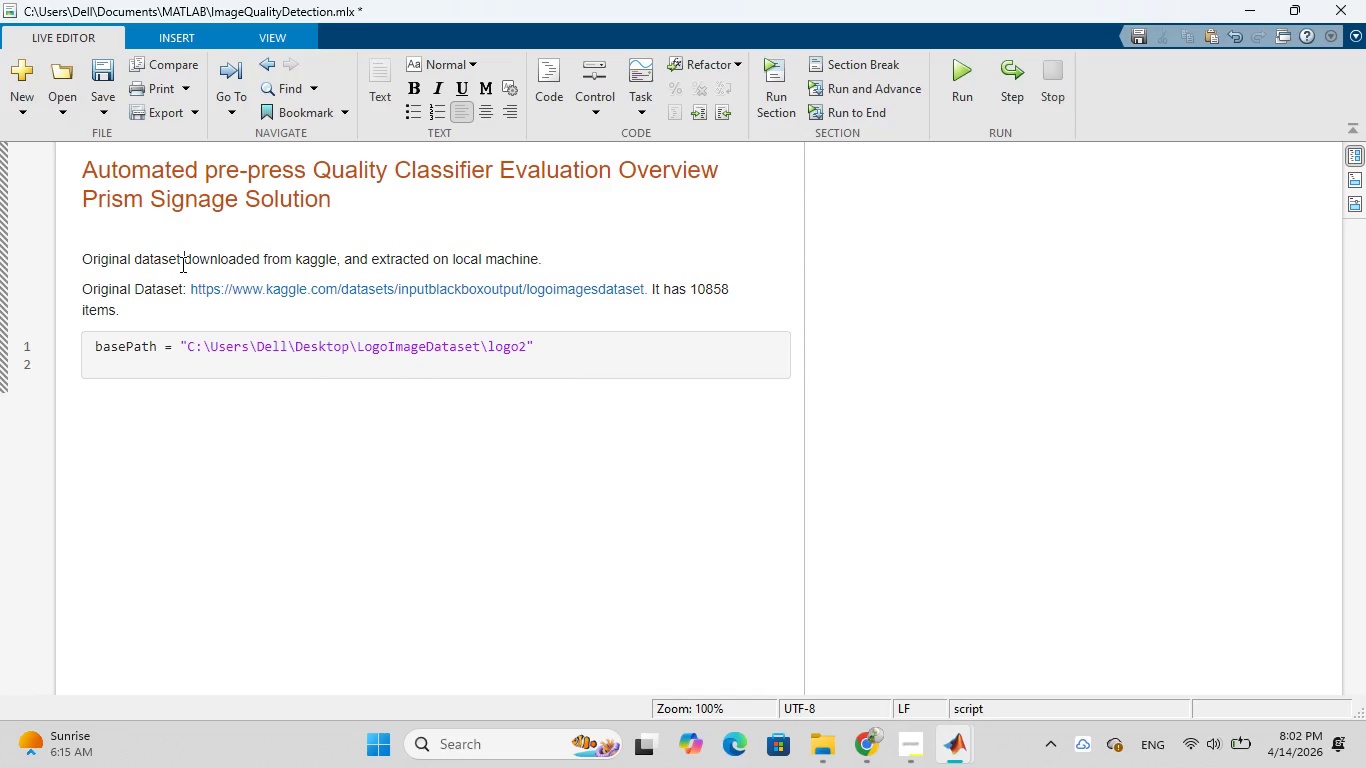 
type(pf lg)
key(Backspace)
type(ogo images )
 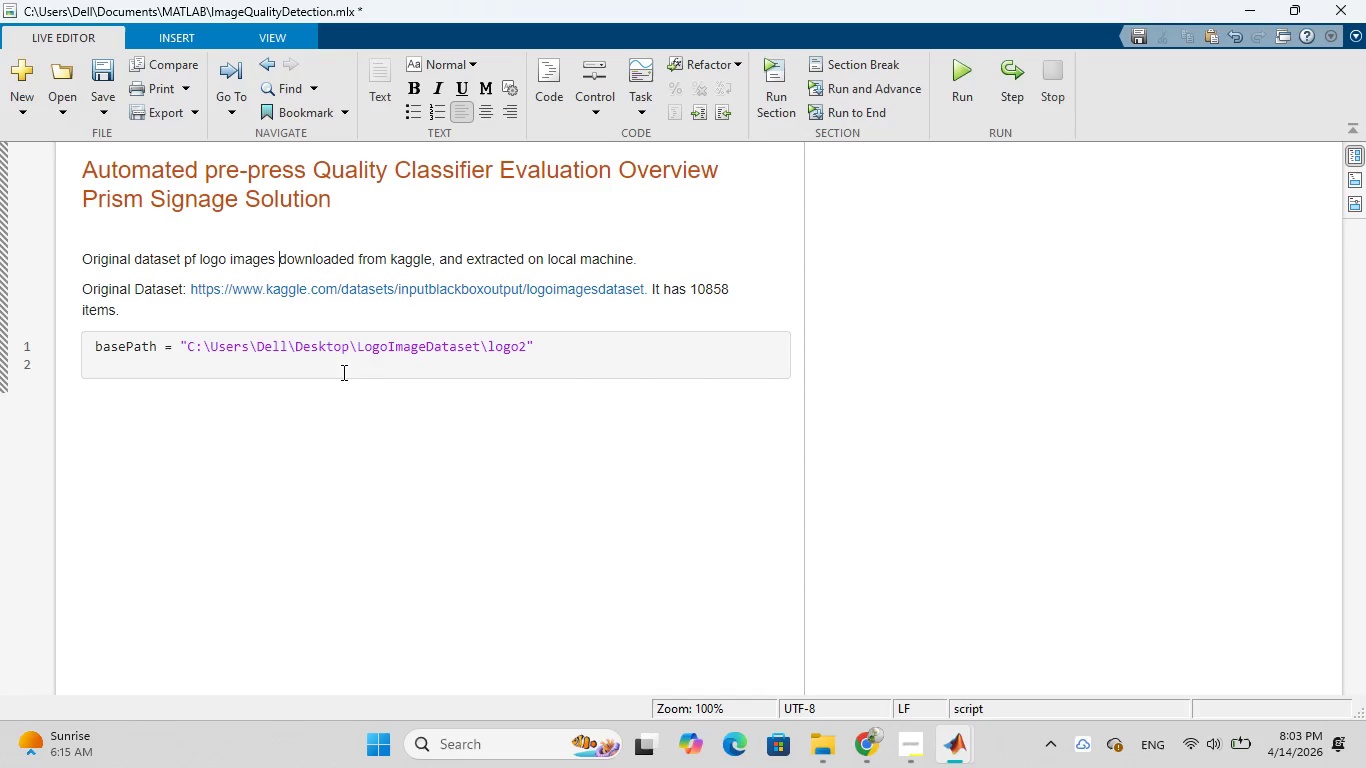 
left_click([561, 356])
 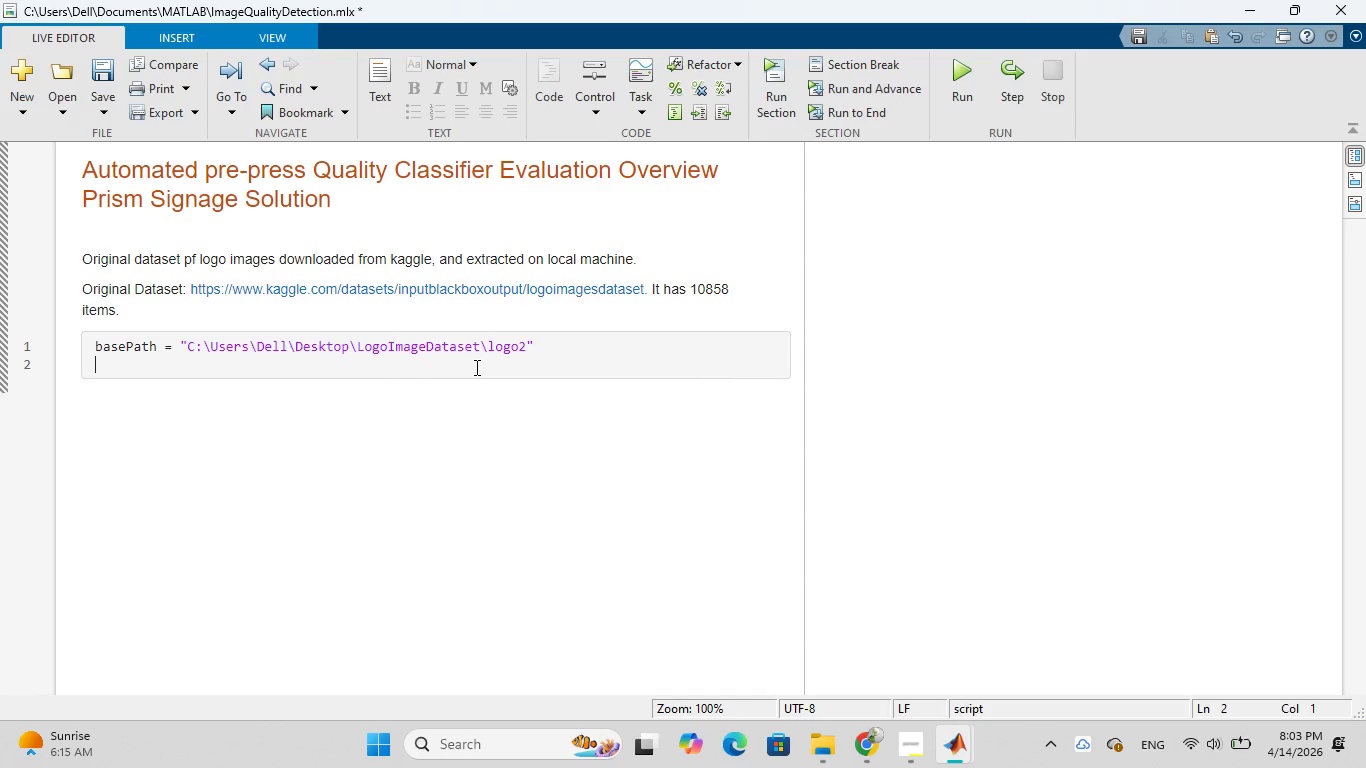 
wait(31.97)
 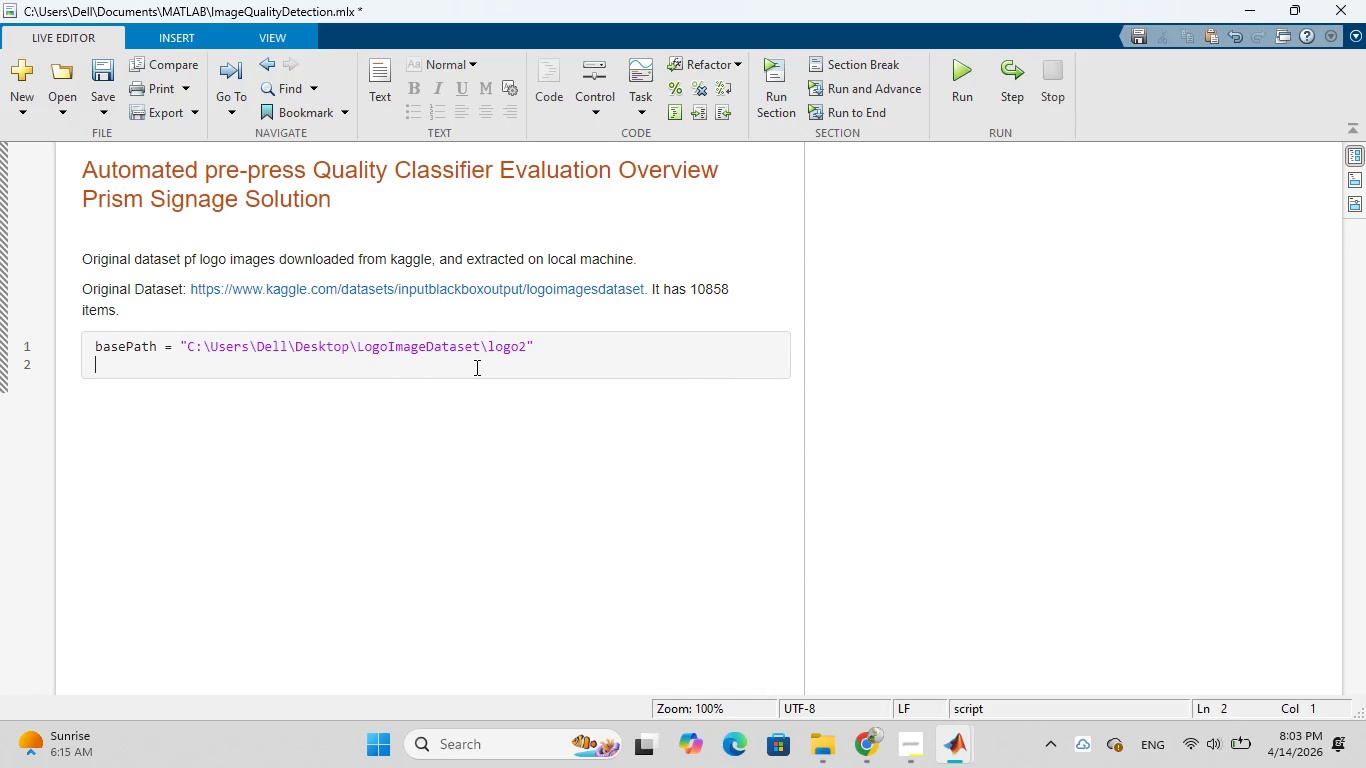 
left_click([533, 343])
 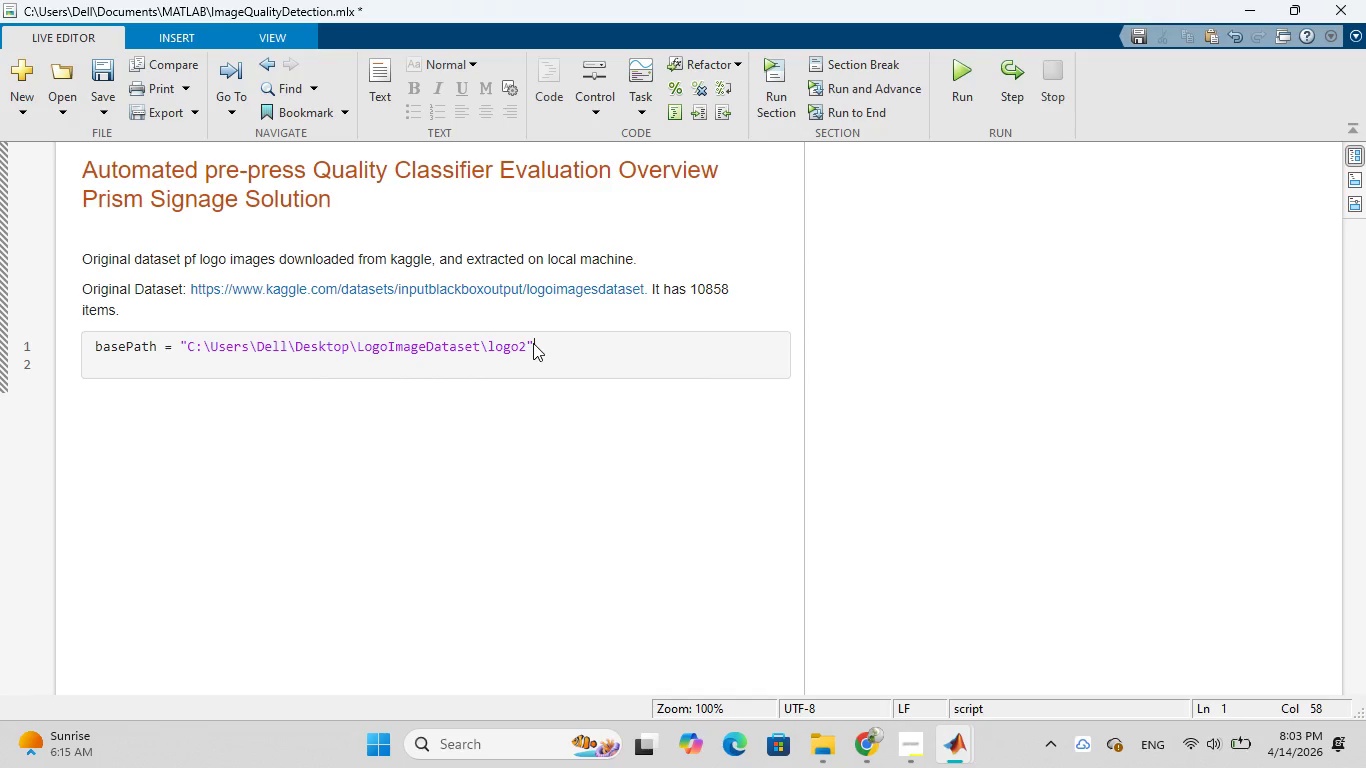 
key(Semicolon)
 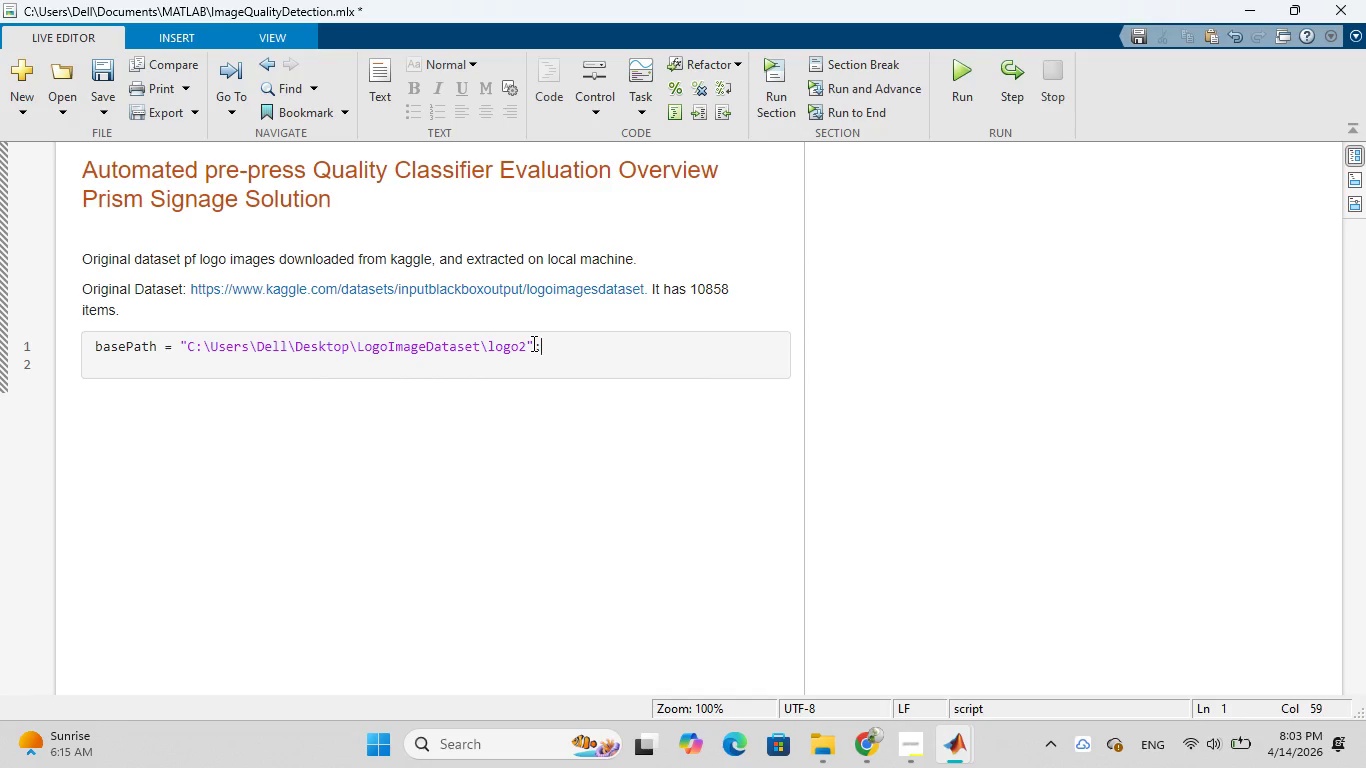 
key(Enter)
 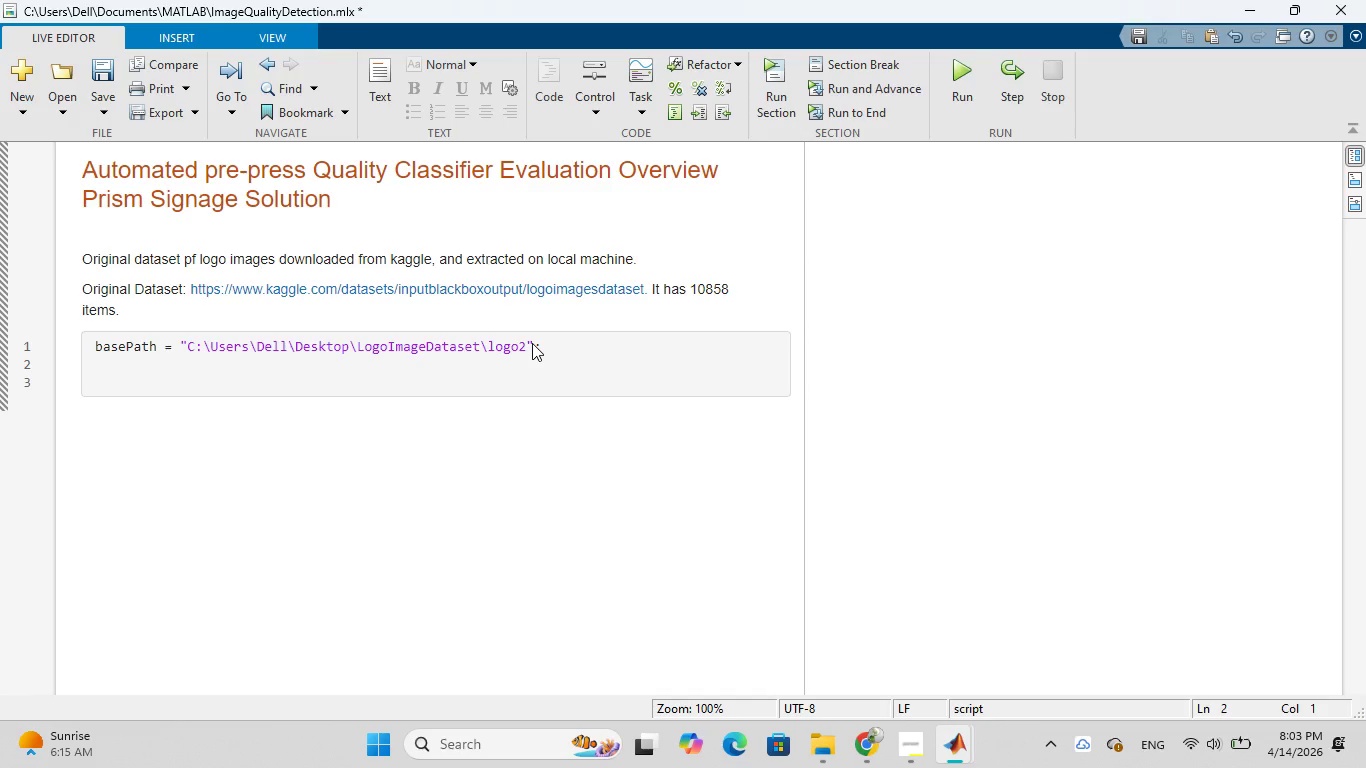 
type(project)
 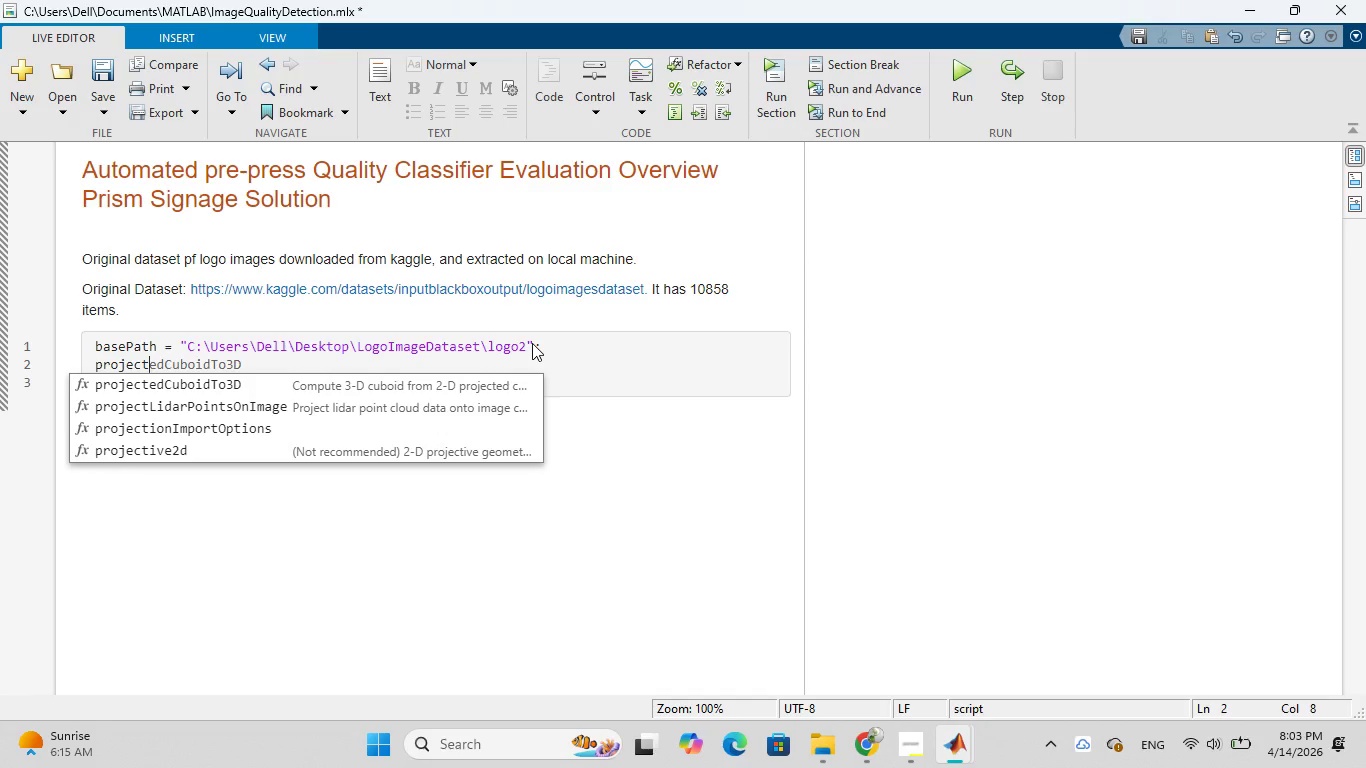 
type(Path = )
 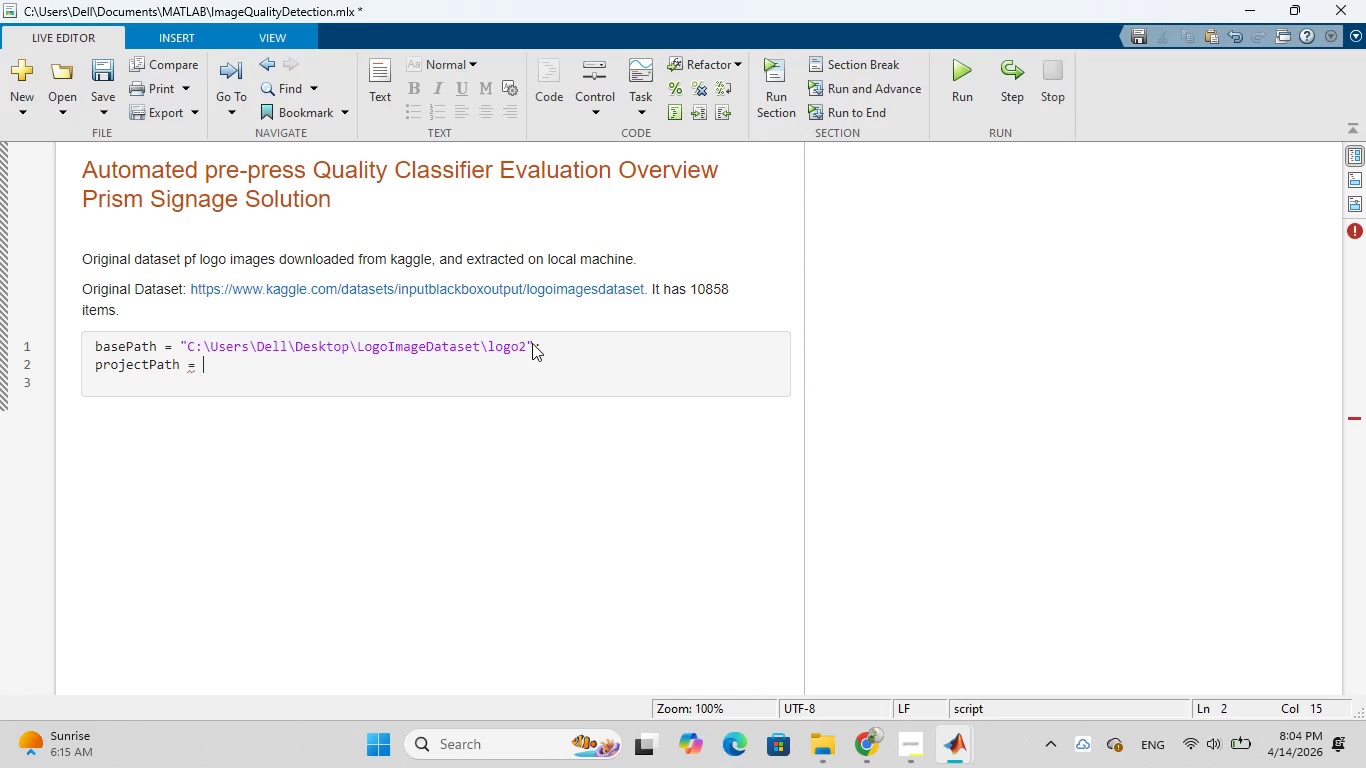 
wait(8.56)
 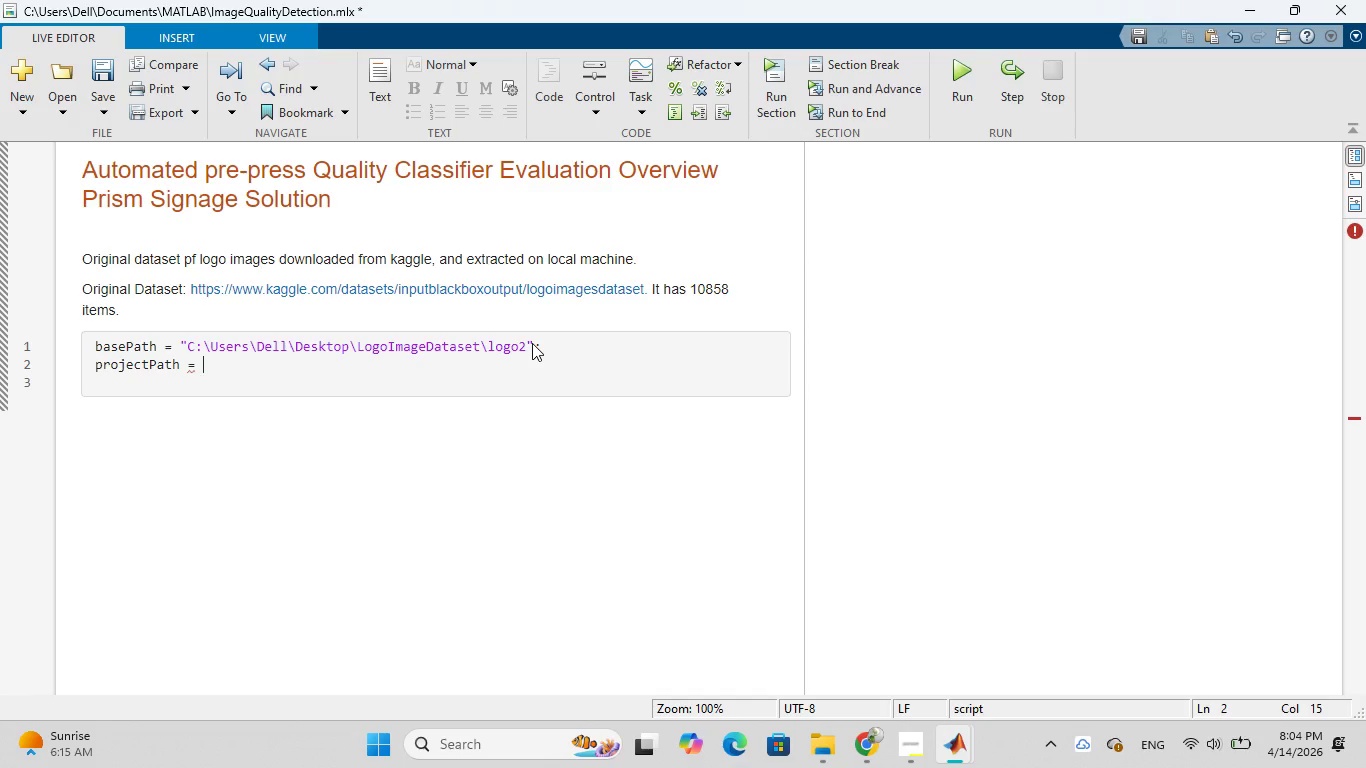 
left_click_drag(start_coordinate=[182, 344], to_coordinate=[545, 344])
 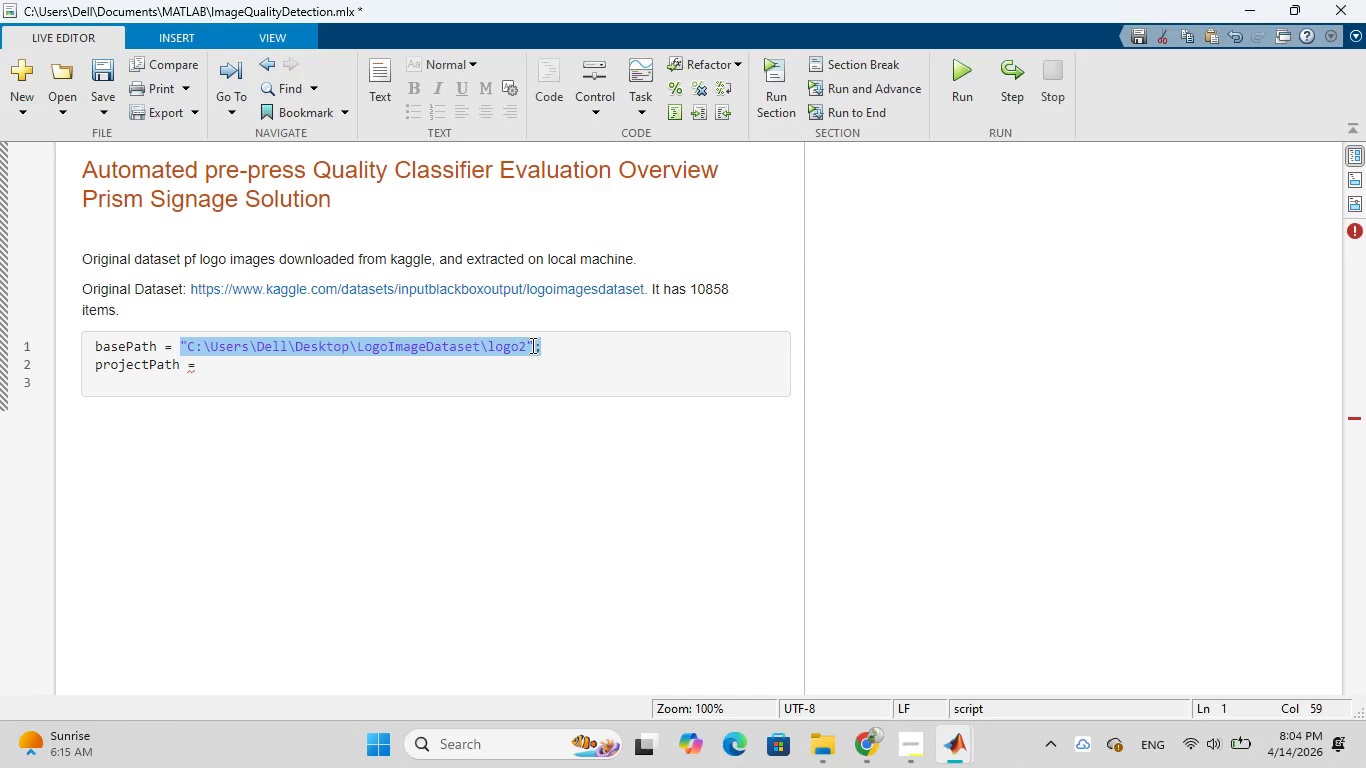 
right_click([531, 345])
 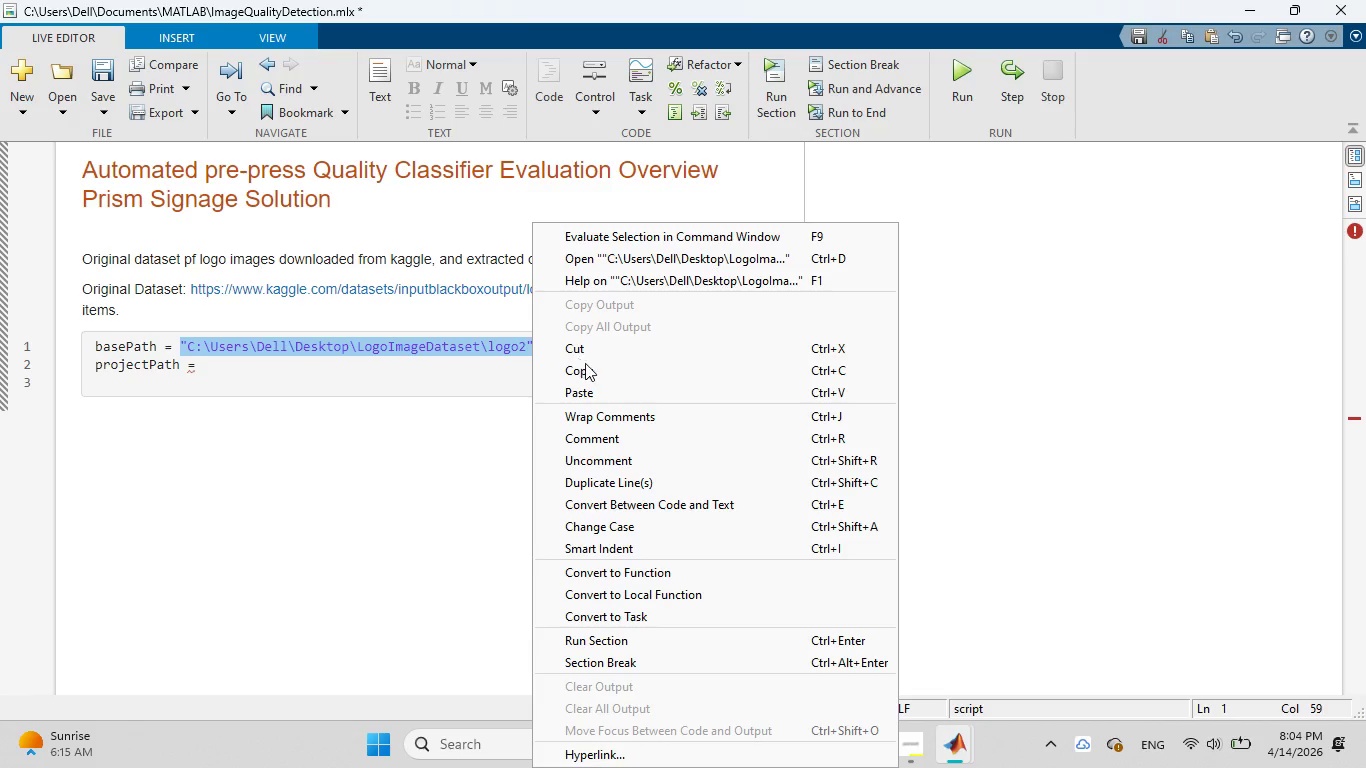 
left_click([587, 368])
 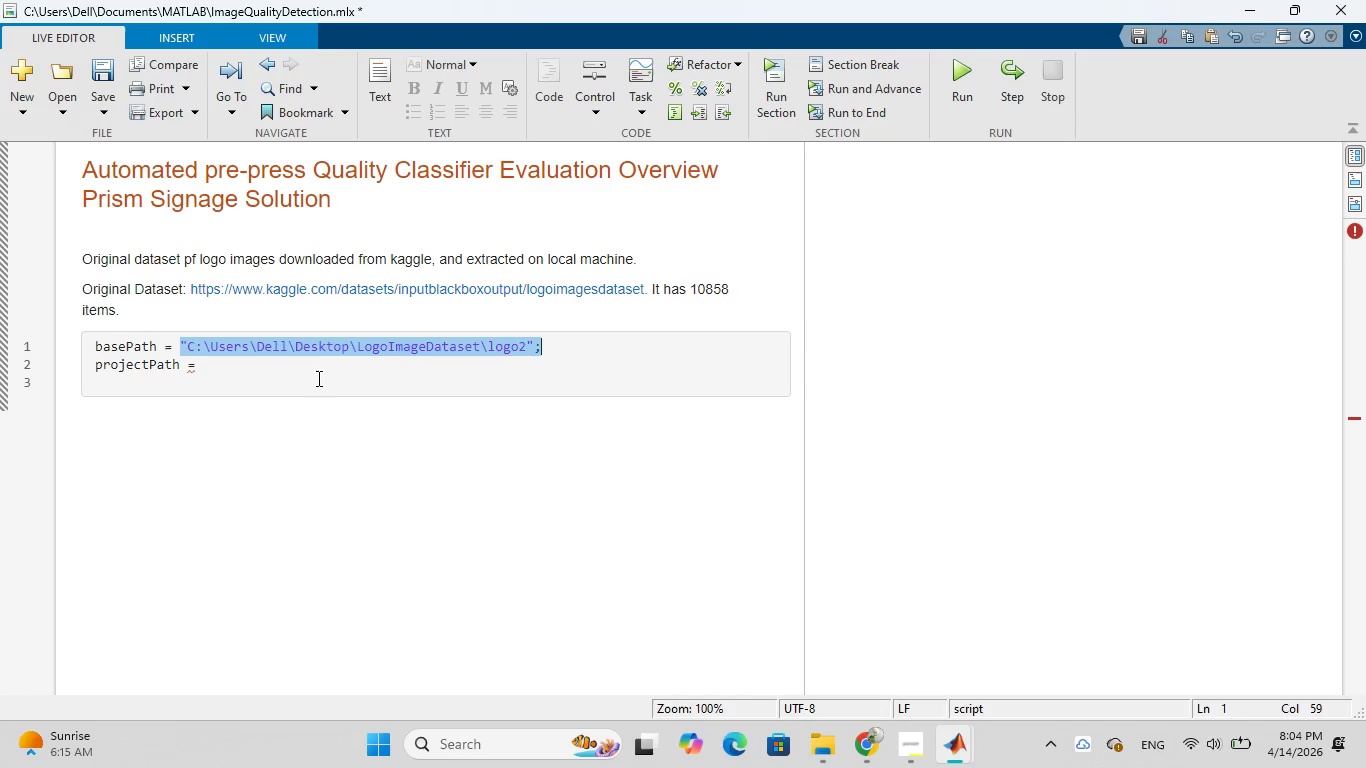 
left_click([313, 374])
 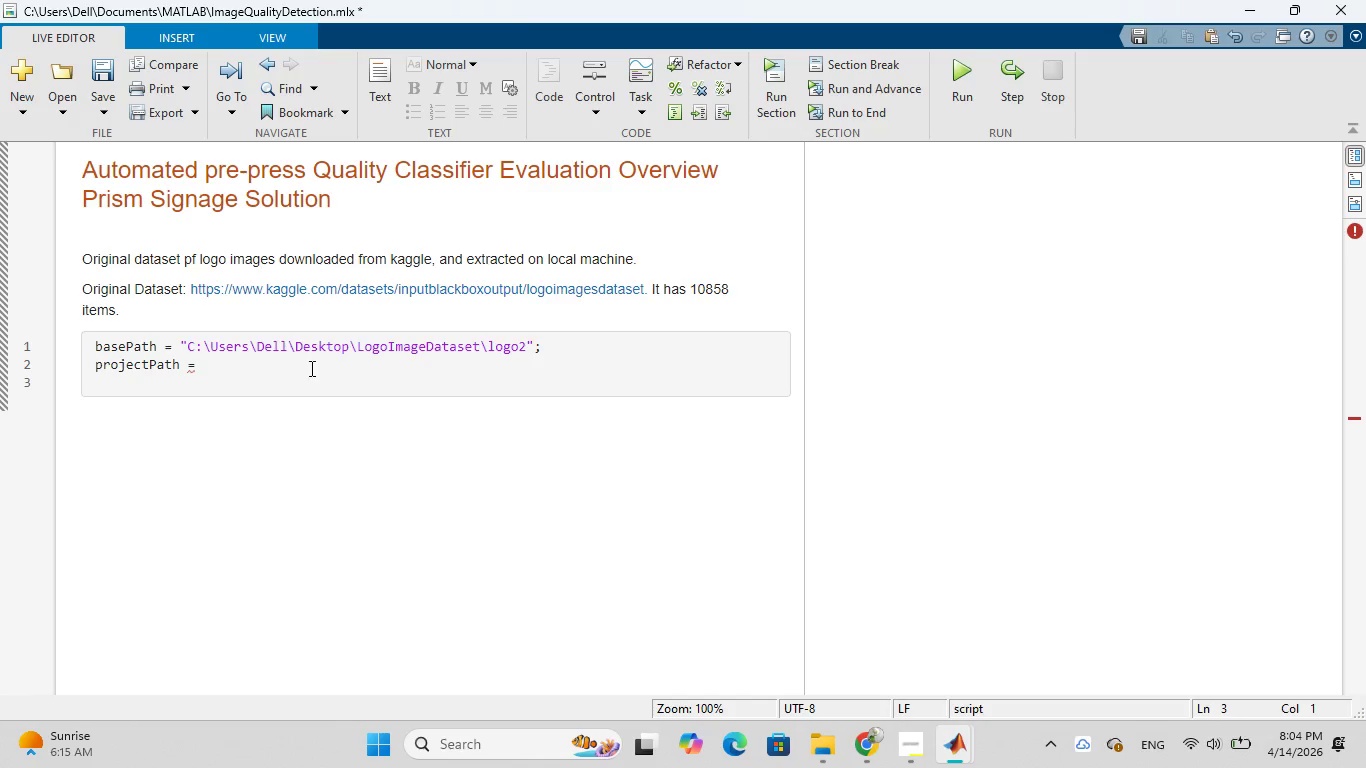 
left_click([310, 372])
 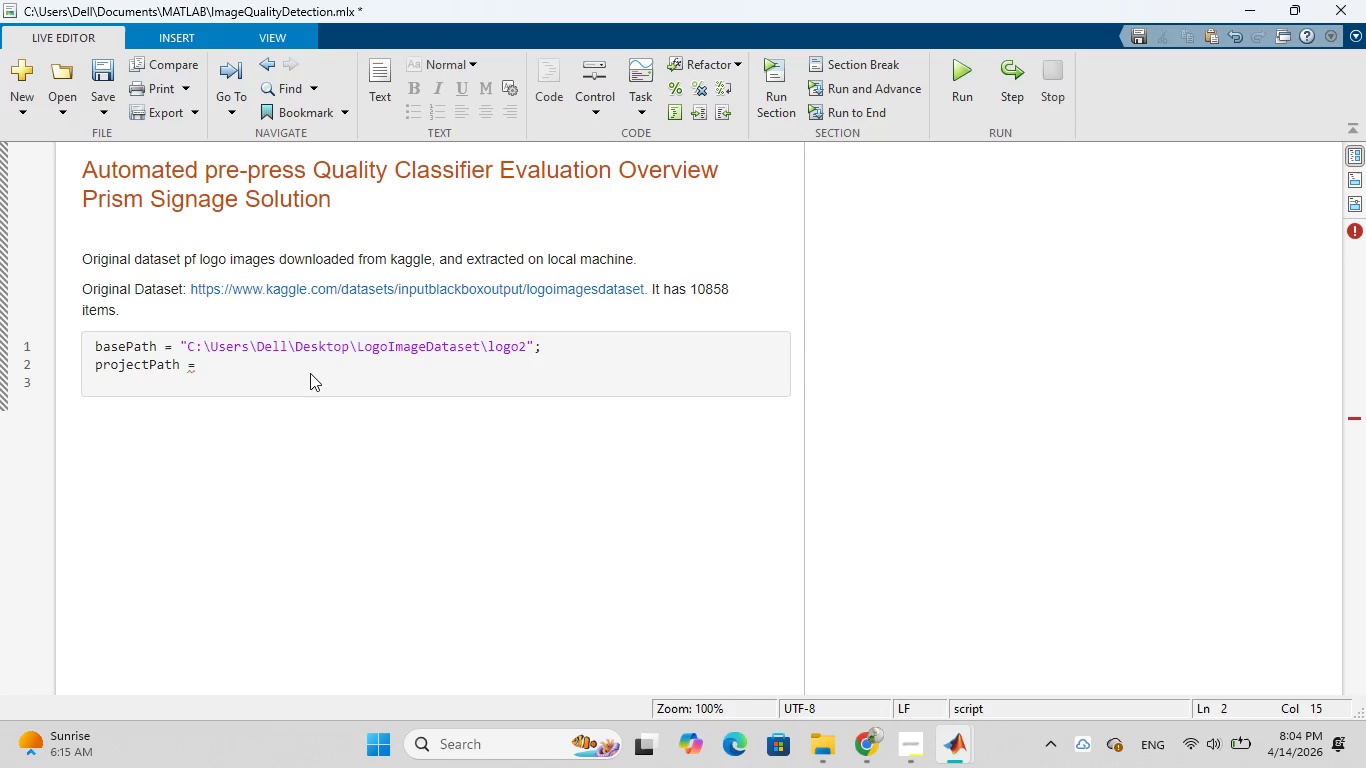 
key(Control+V)
 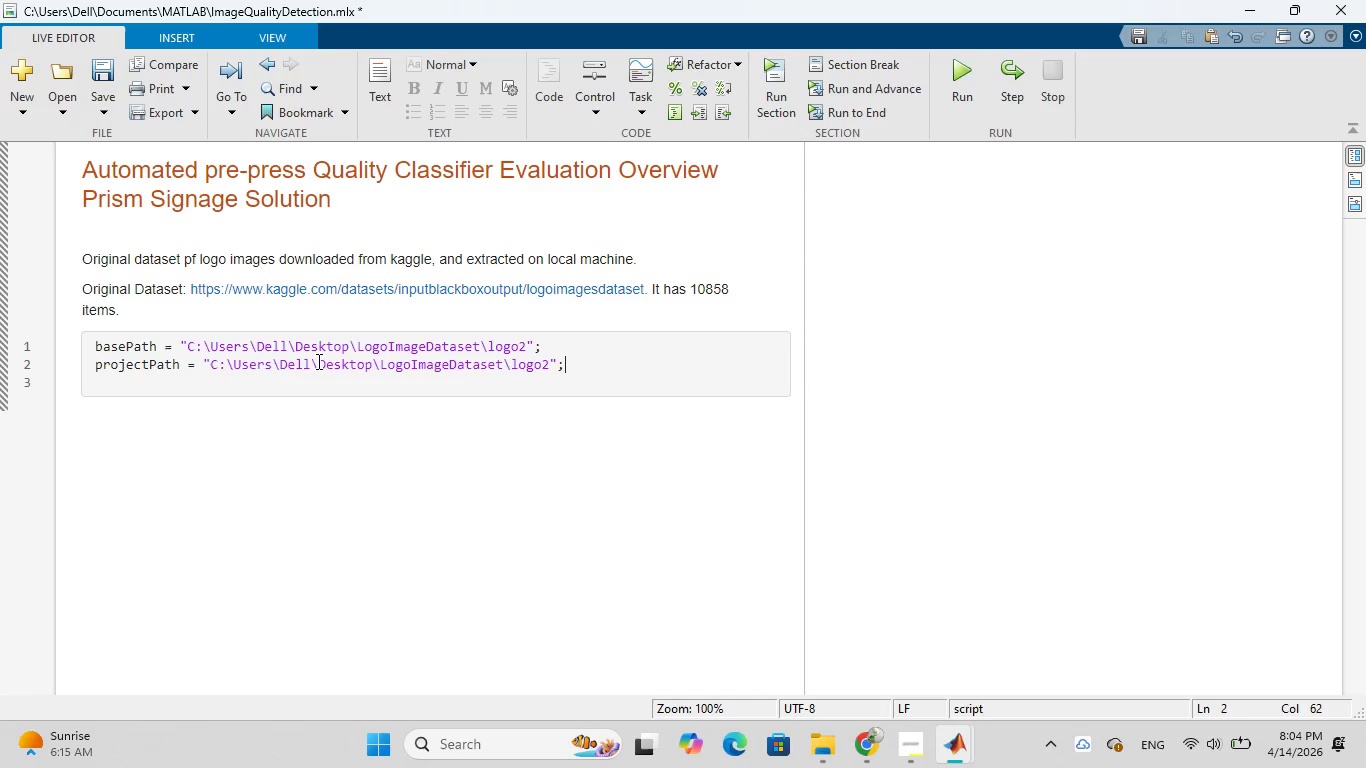 
wait(7.64)
 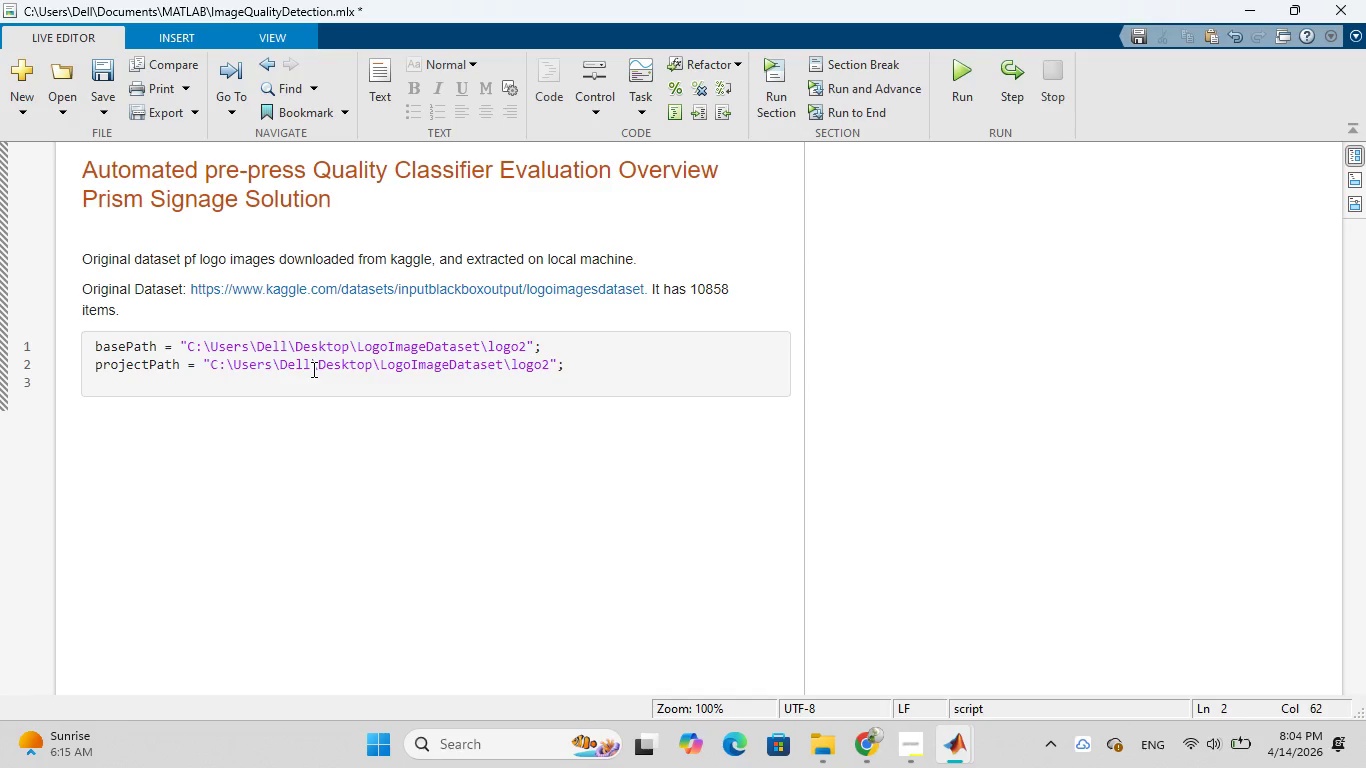 
key(ArrowLeft)
 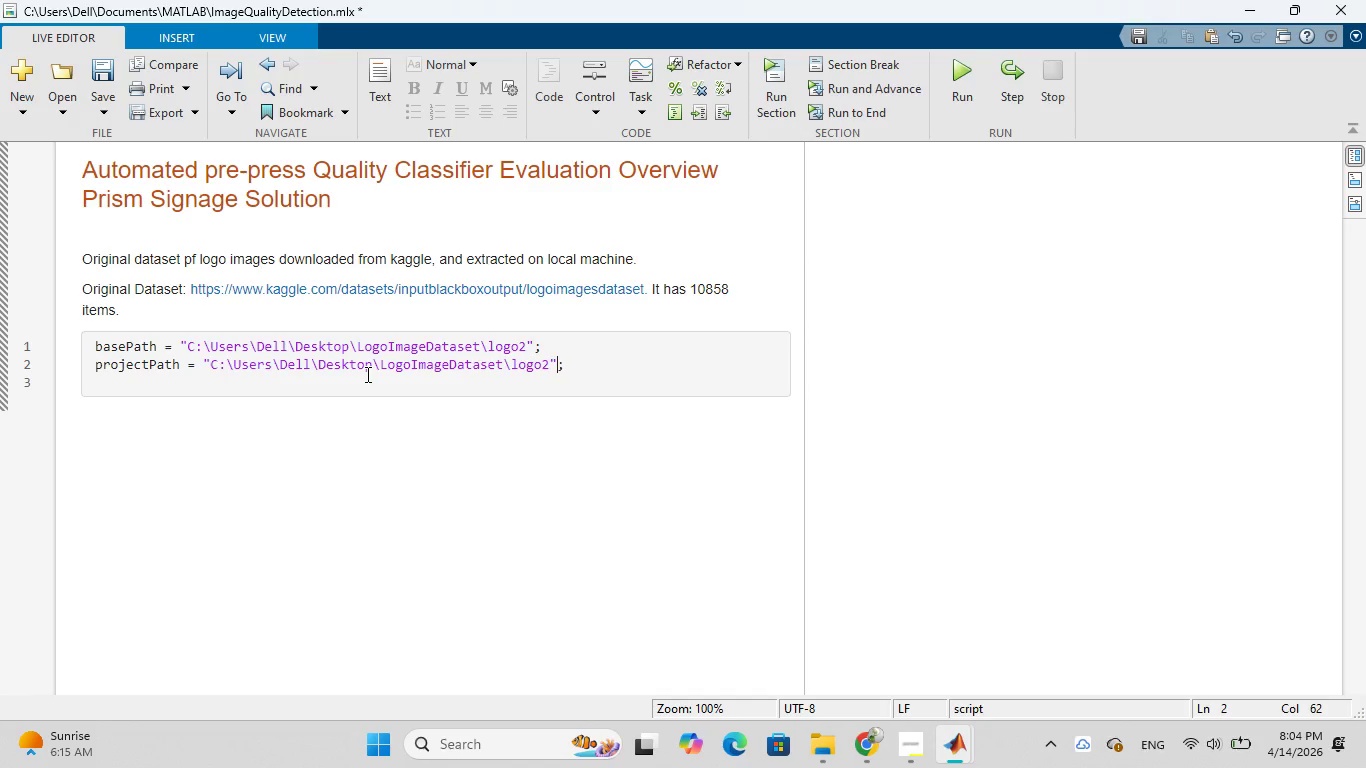 
key(ArrowLeft)
 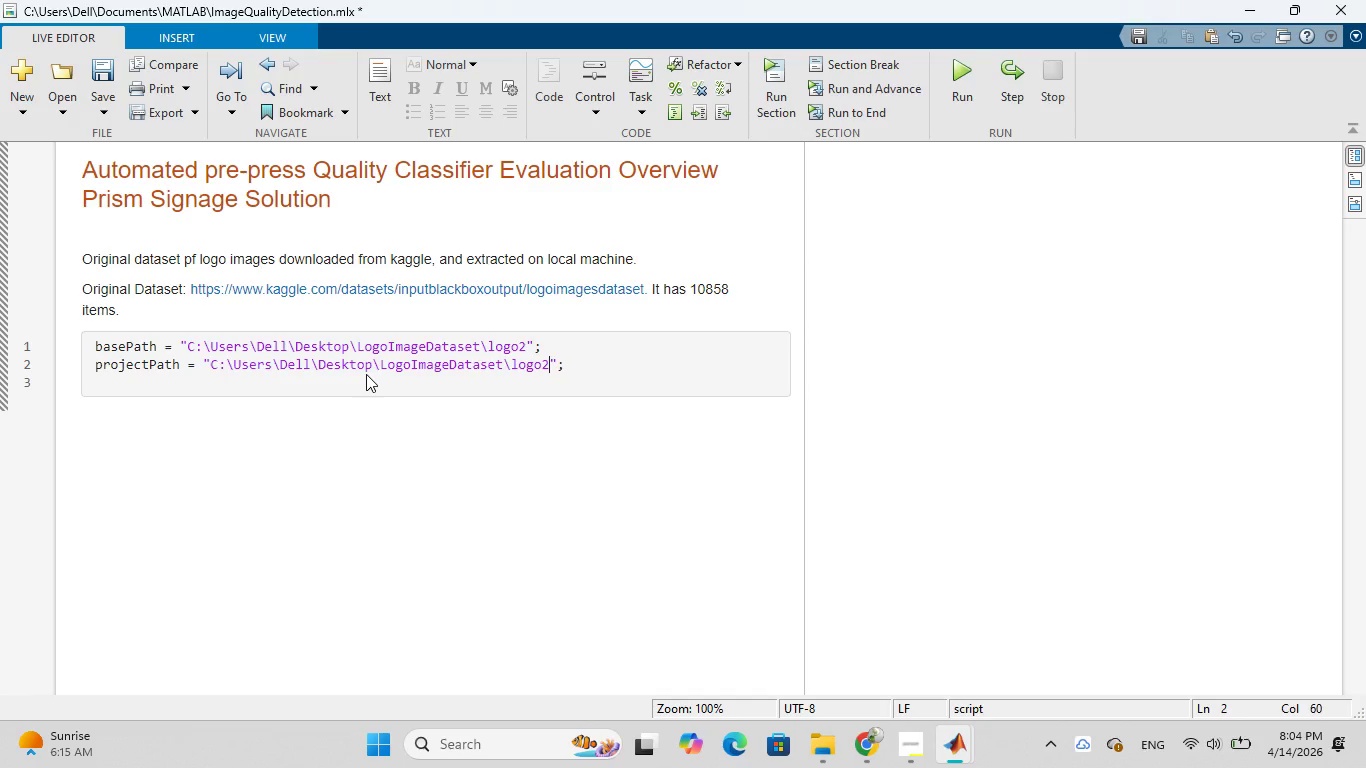 
hold_key(key=Backspace, duration=0.53)
 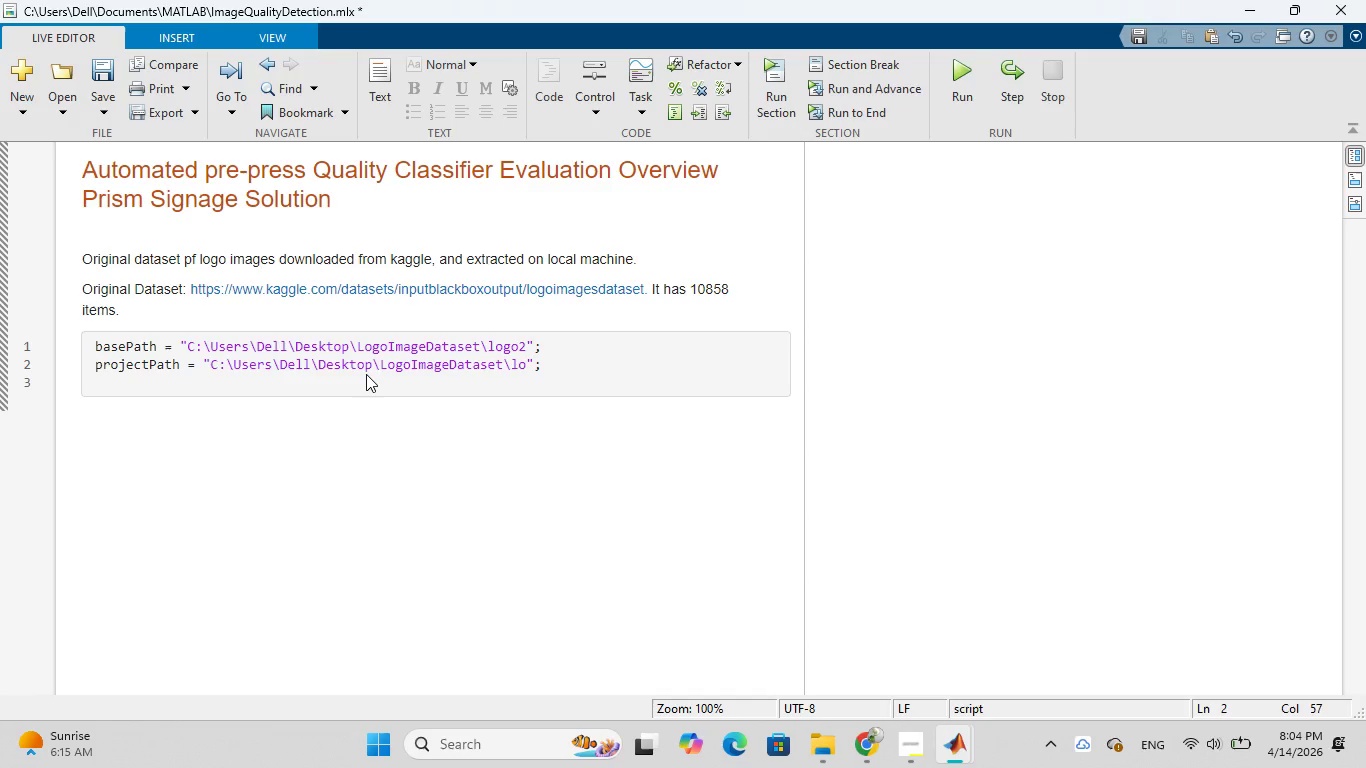 
hold_key(key=Backspace, duration=0.84)
 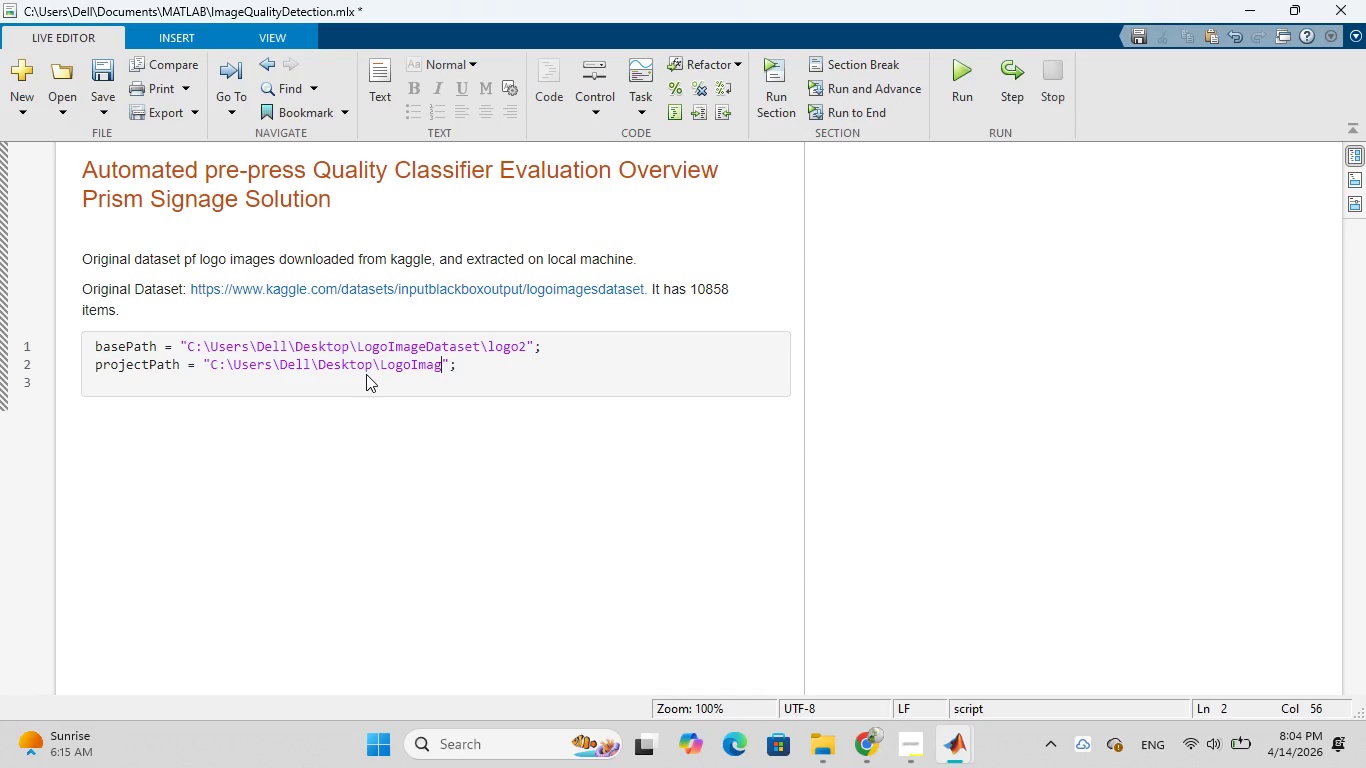 
key(Backspace)
 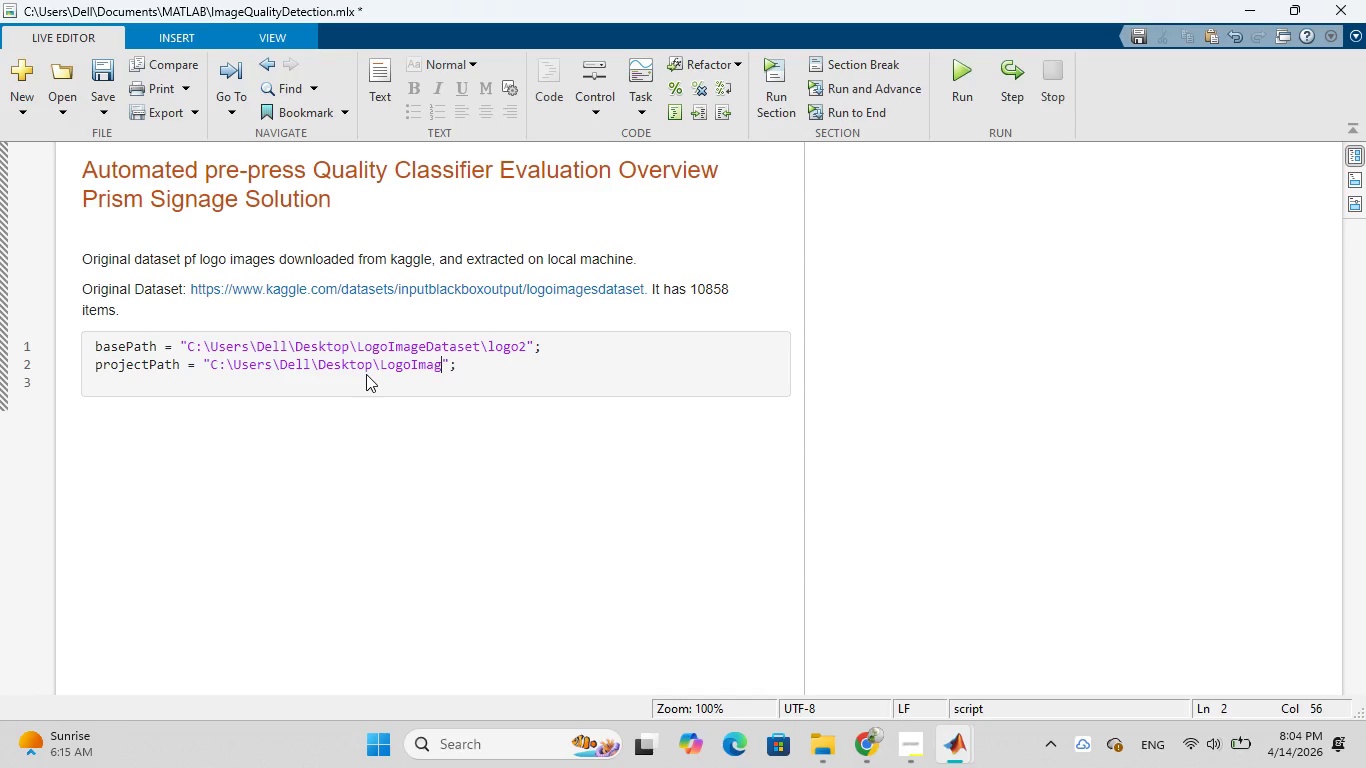 
key(Backspace)
 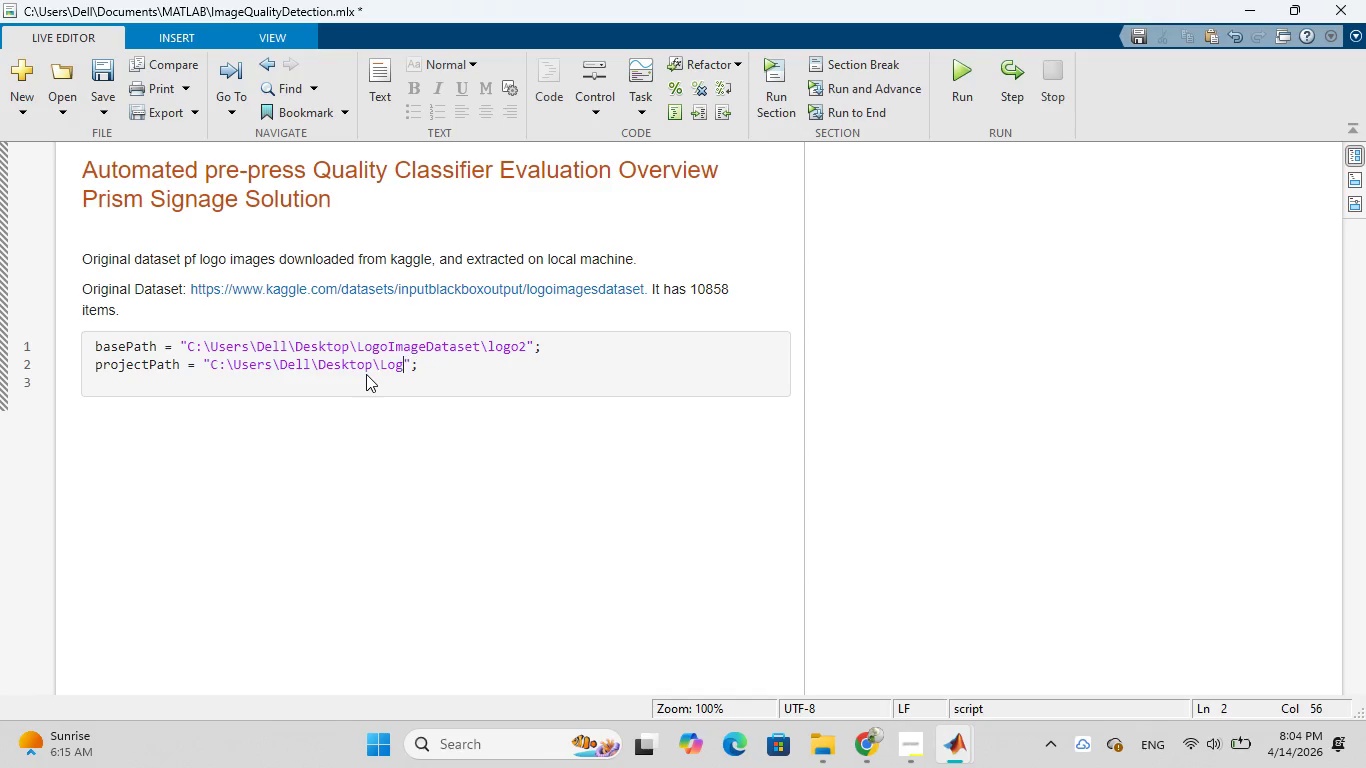 
key(Backspace)
 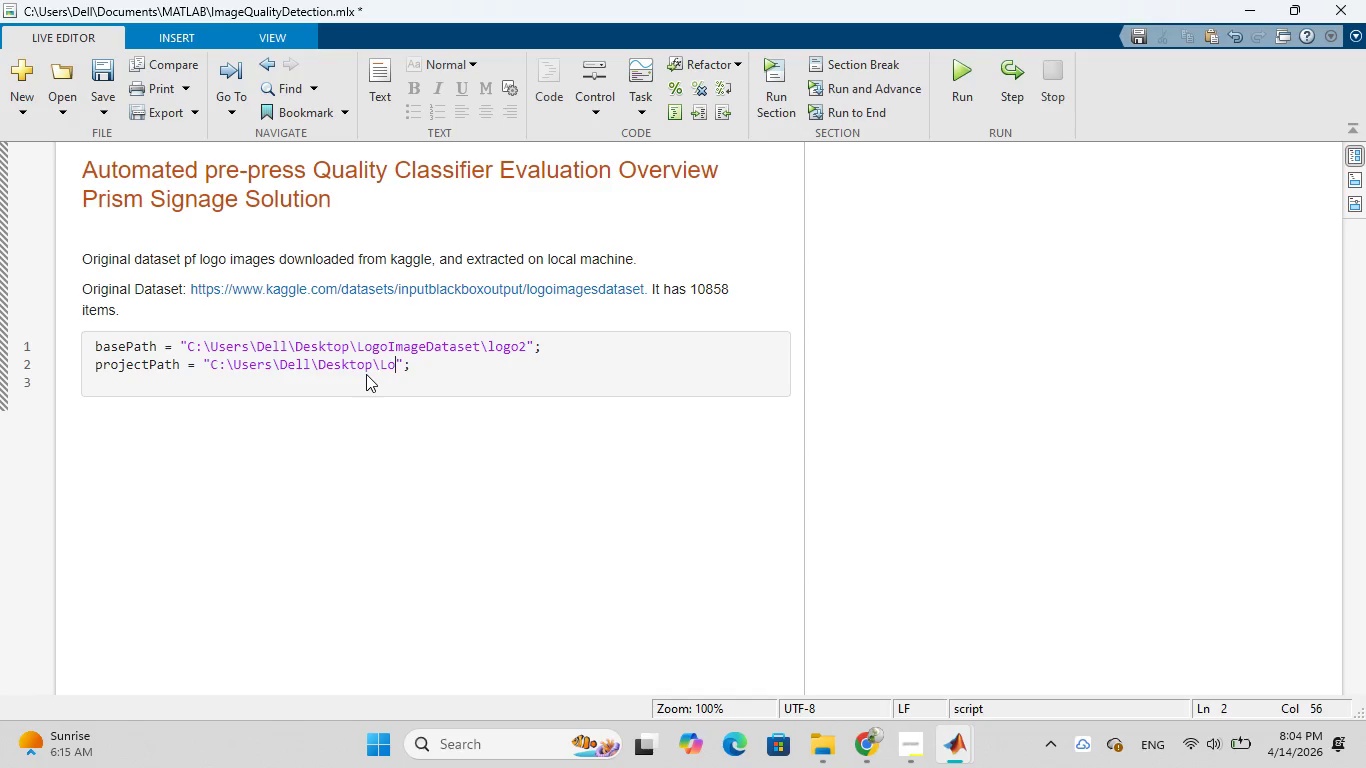 
key(Backspace)
 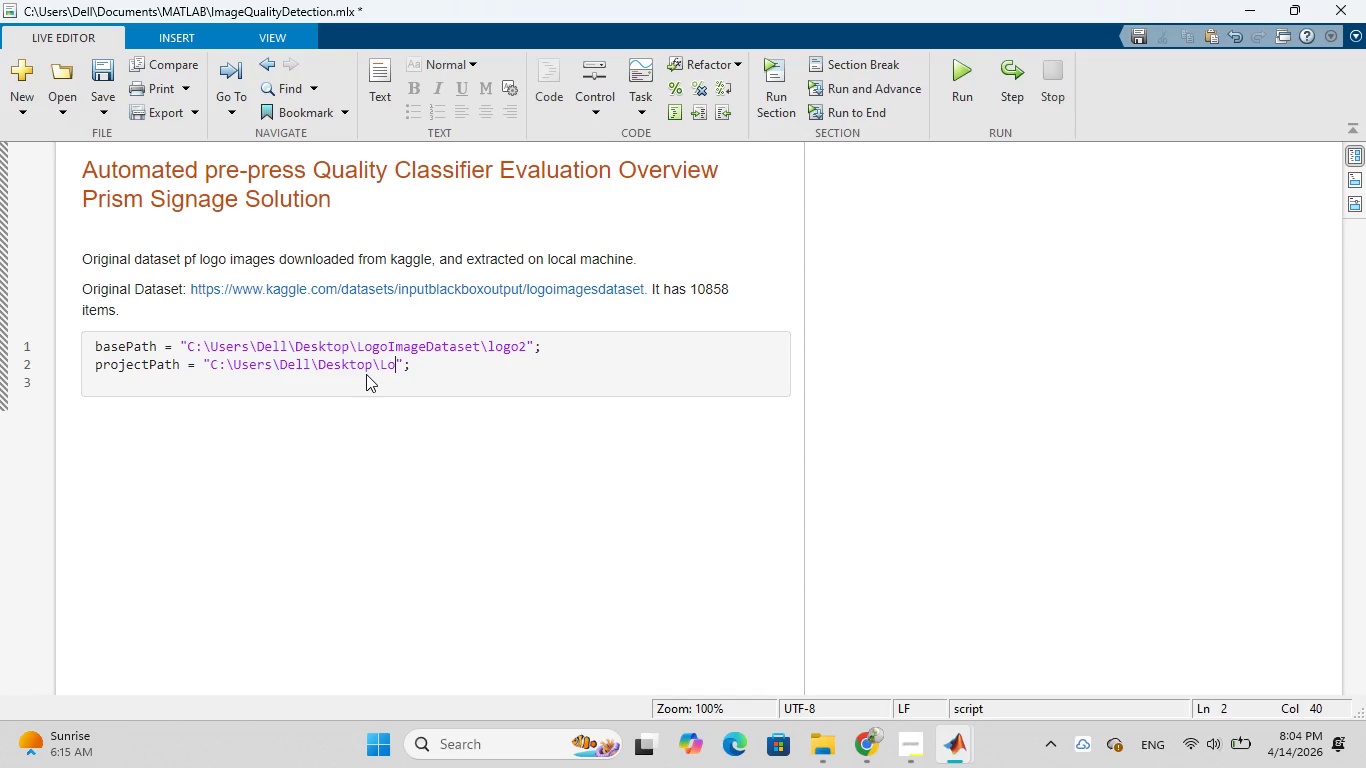 
key(Backspace)
 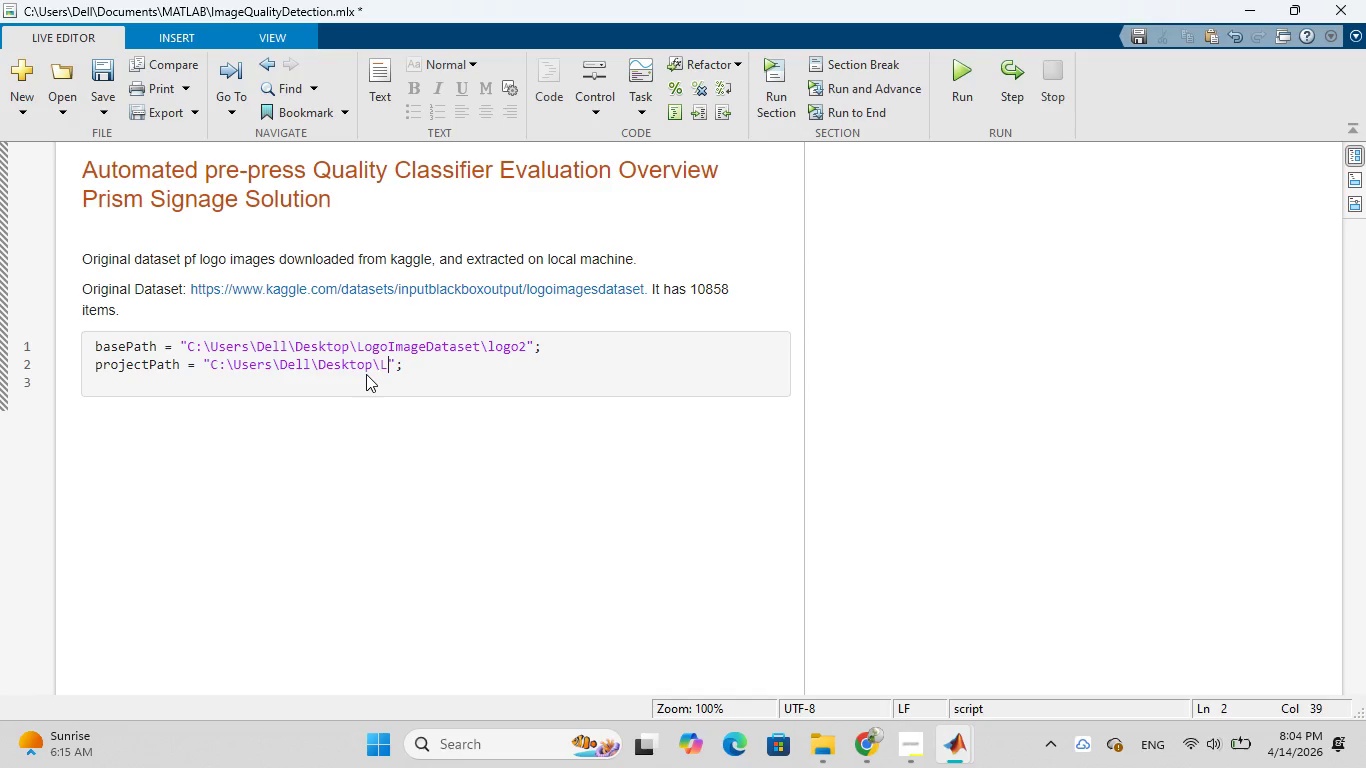 
key(Backspace)
 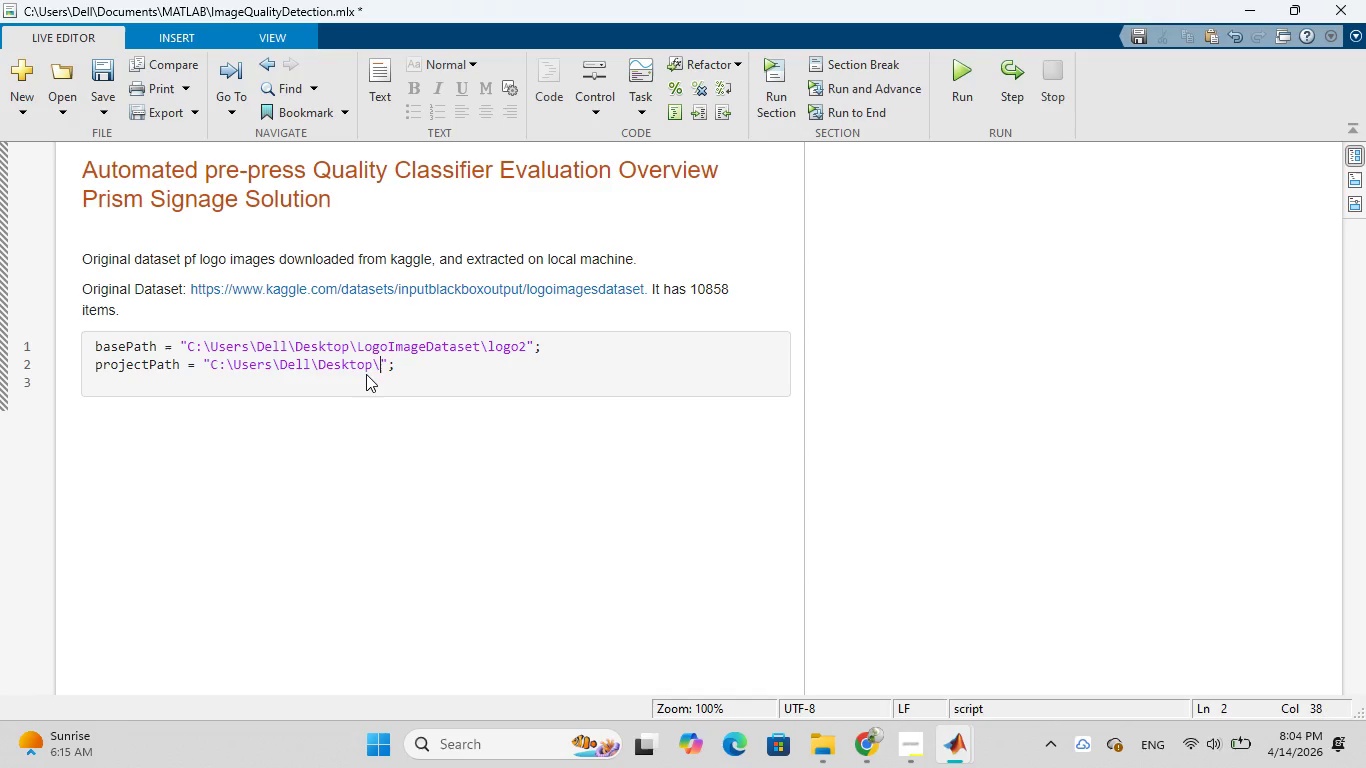 
type(Prism)
 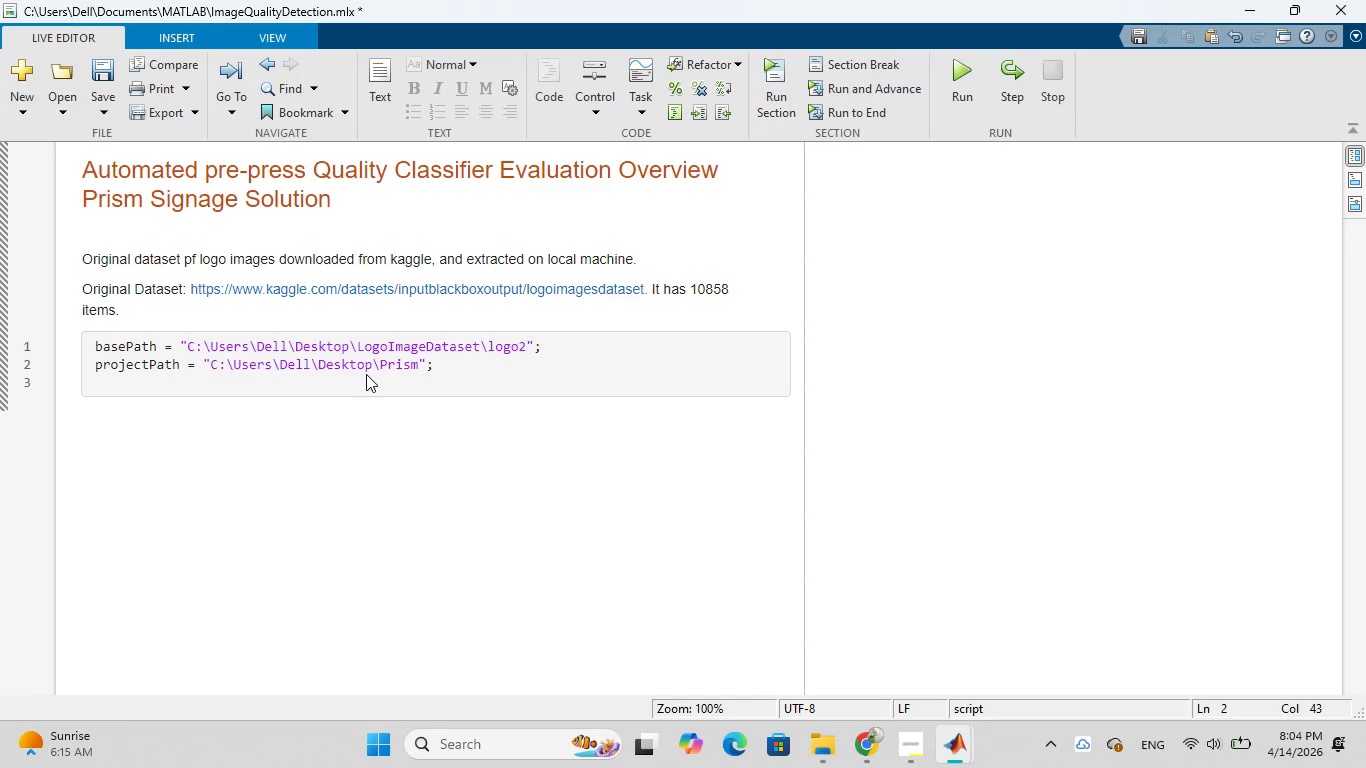 
type(Signage)
 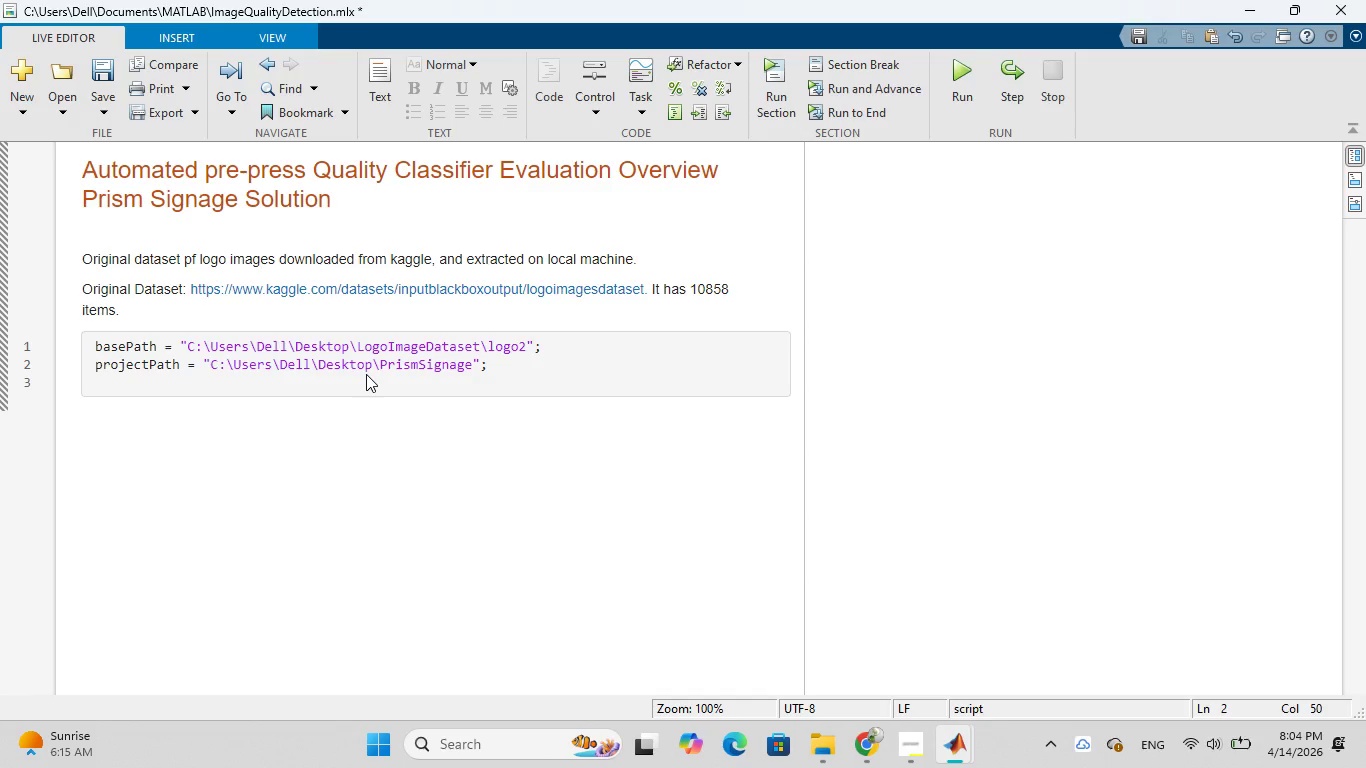 
type(Project)
 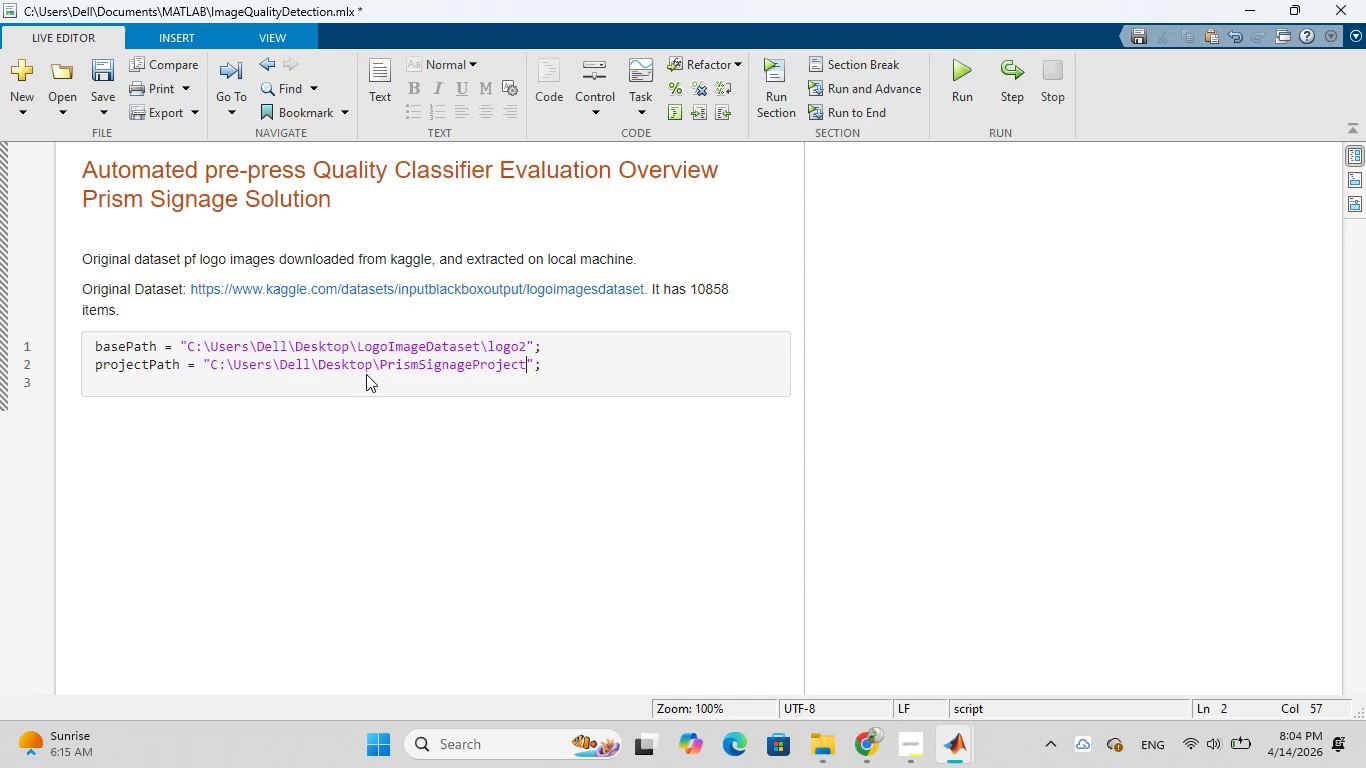 
key(ArrowRight)
 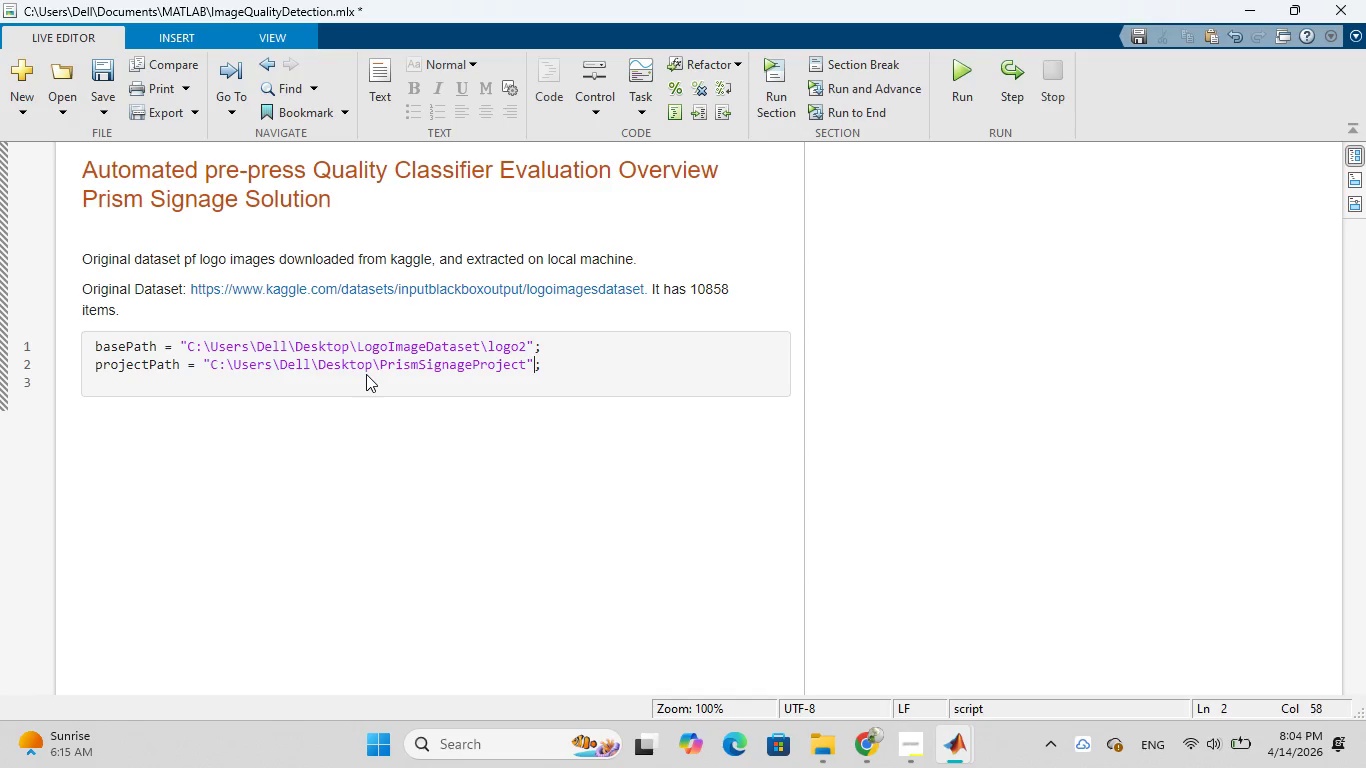 
key(ArrowRight)
 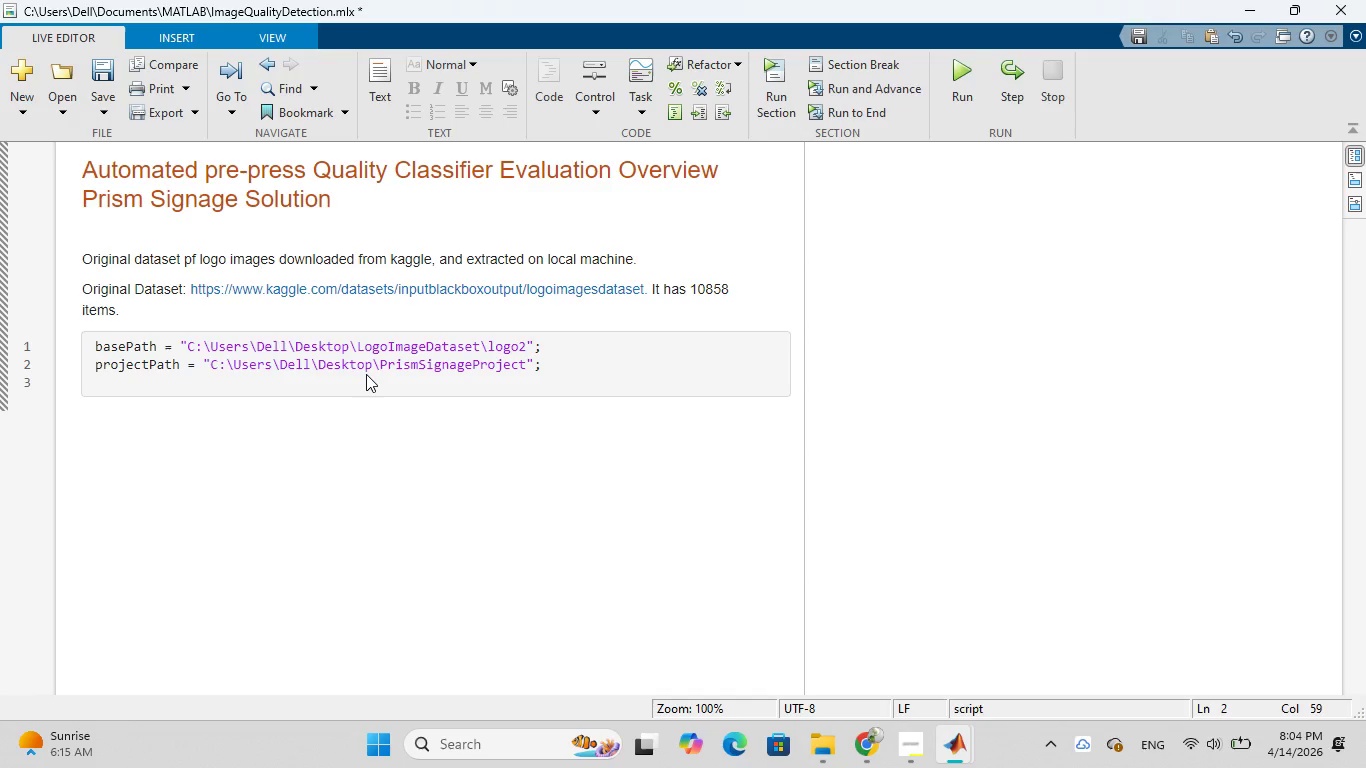 
key(Enter)
 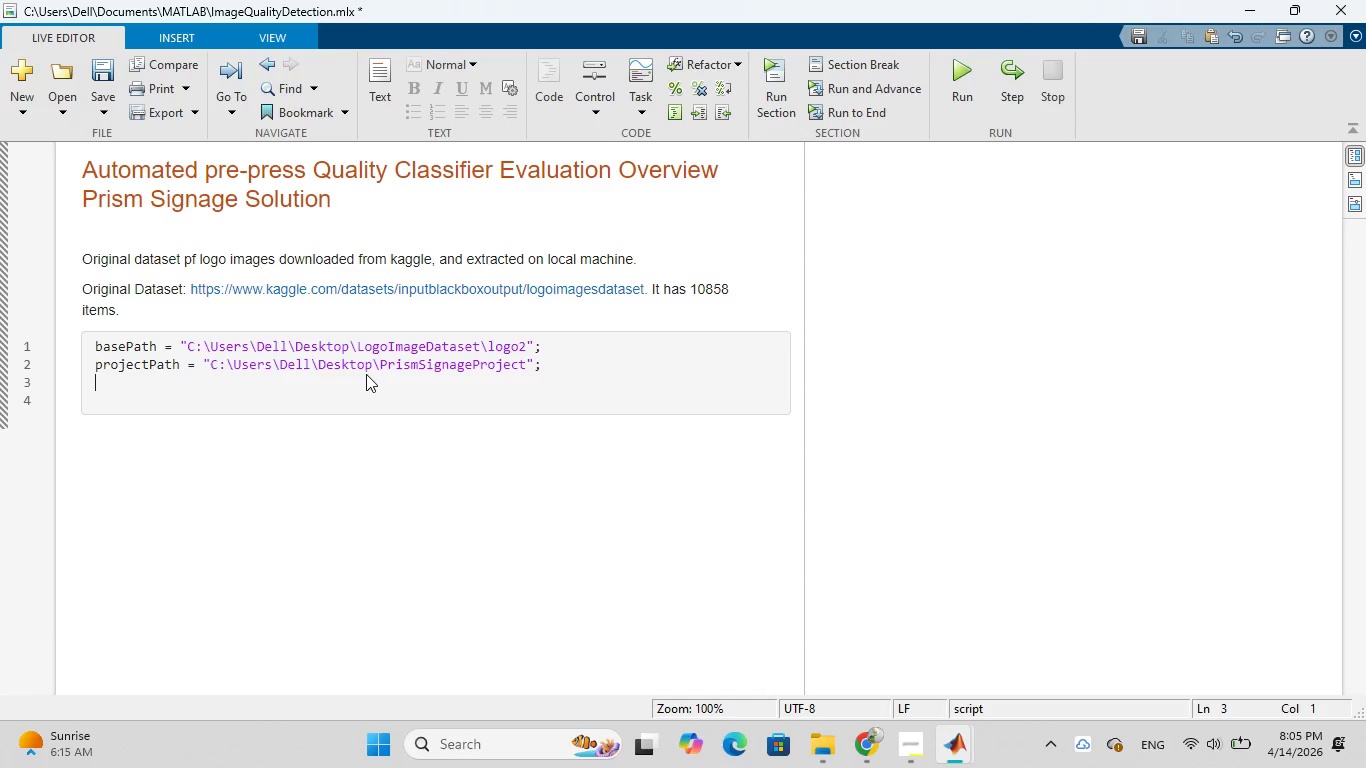 
wait(5.08)
 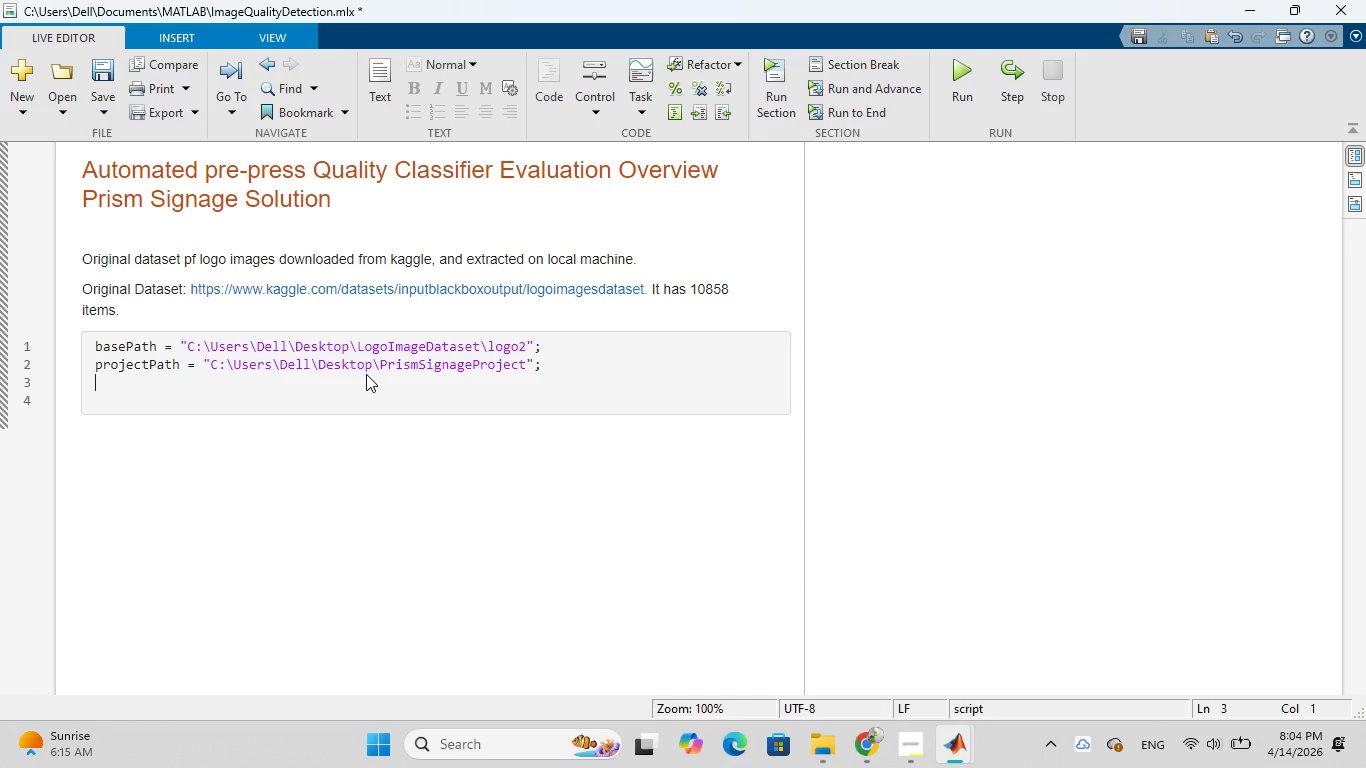 
type(hq)
 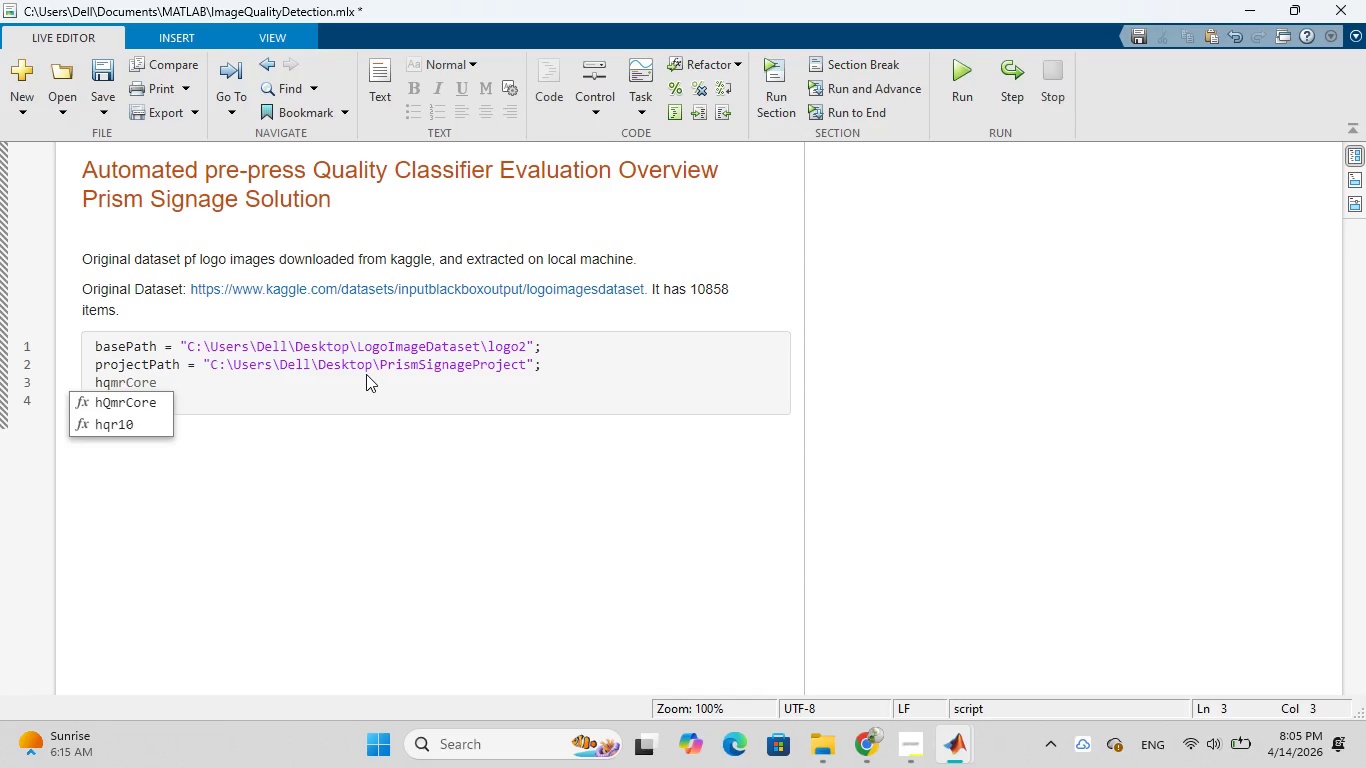 
type(Path = )
 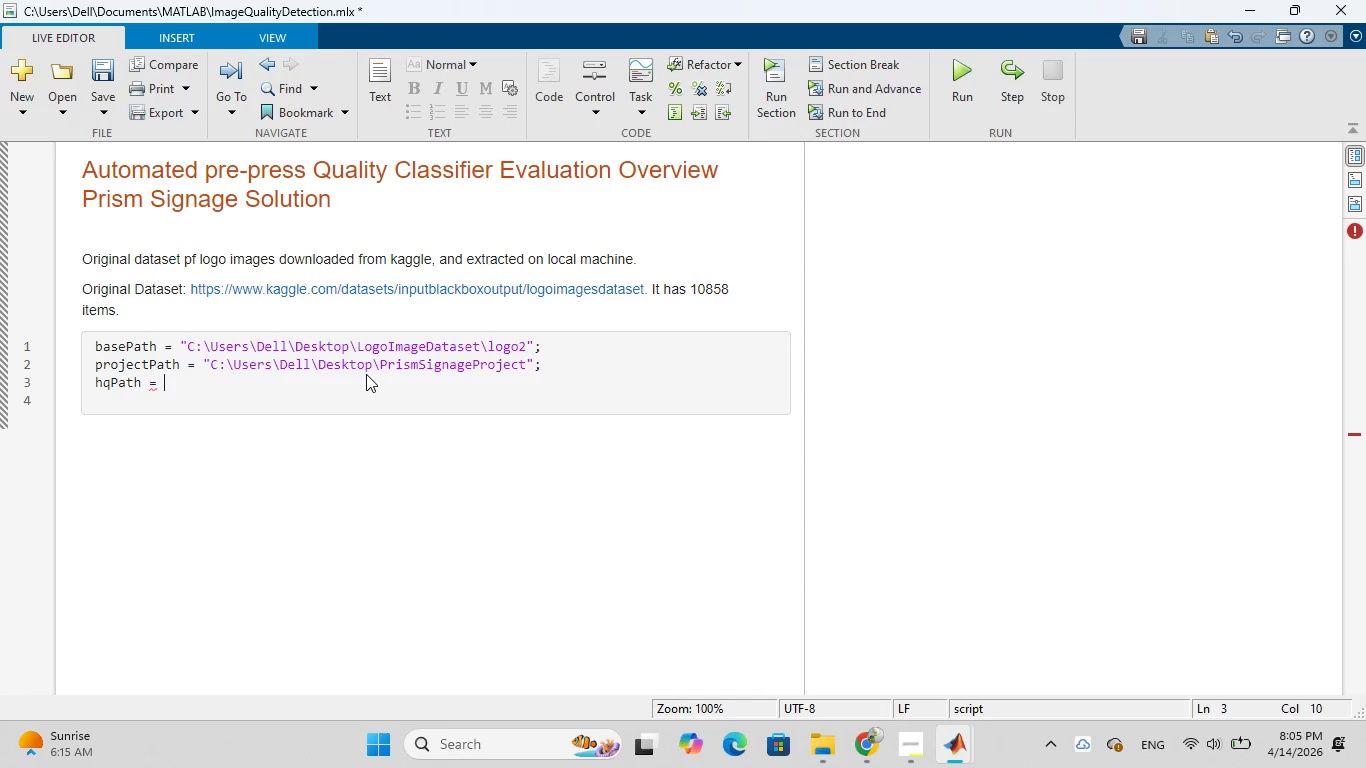 
type(full)
 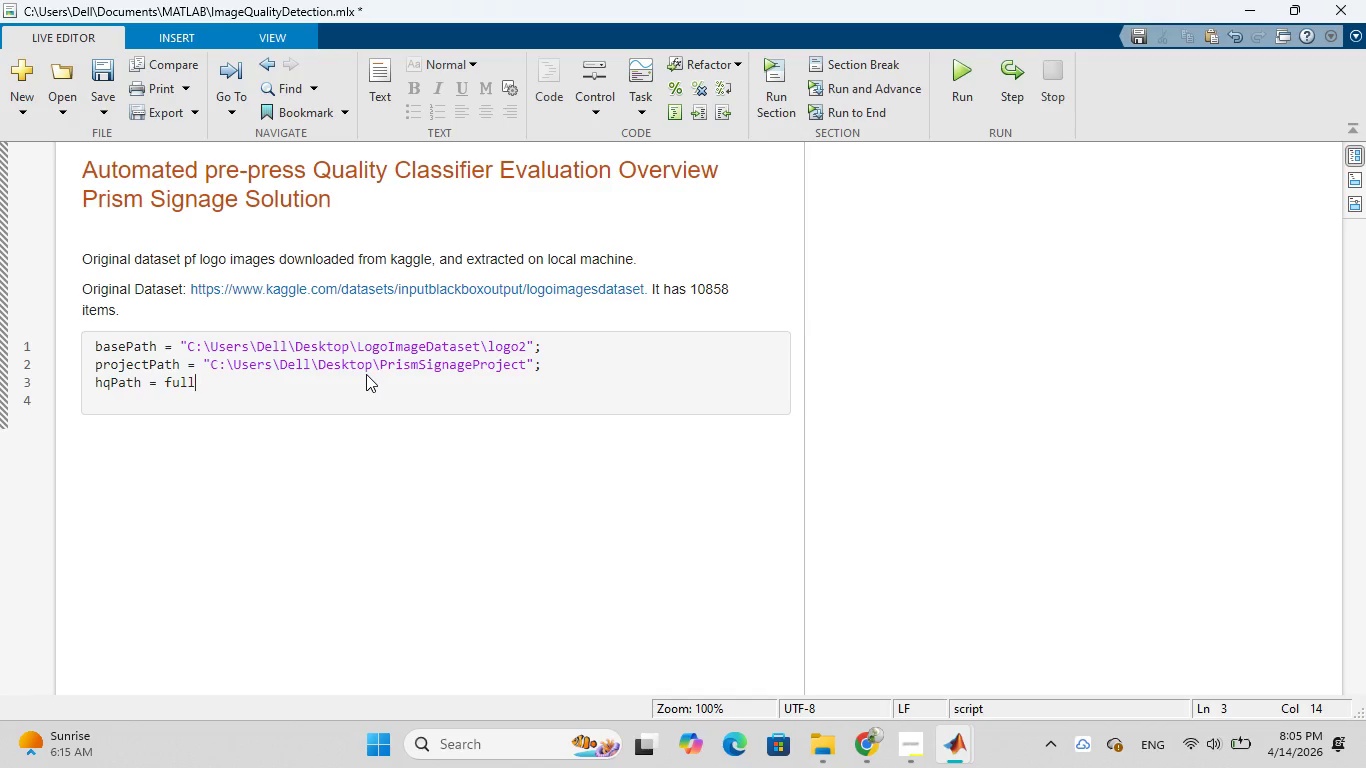 
type(file)
 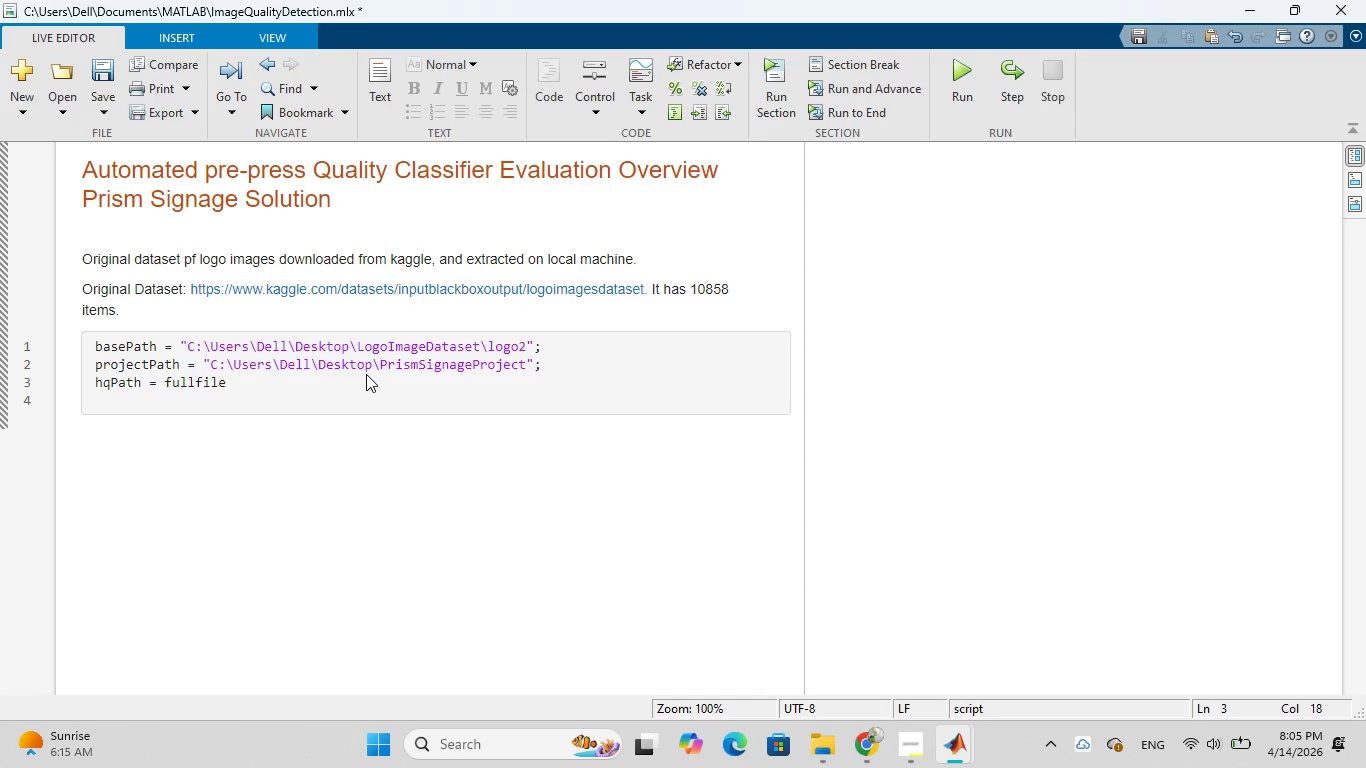 
key(Shift+9)
 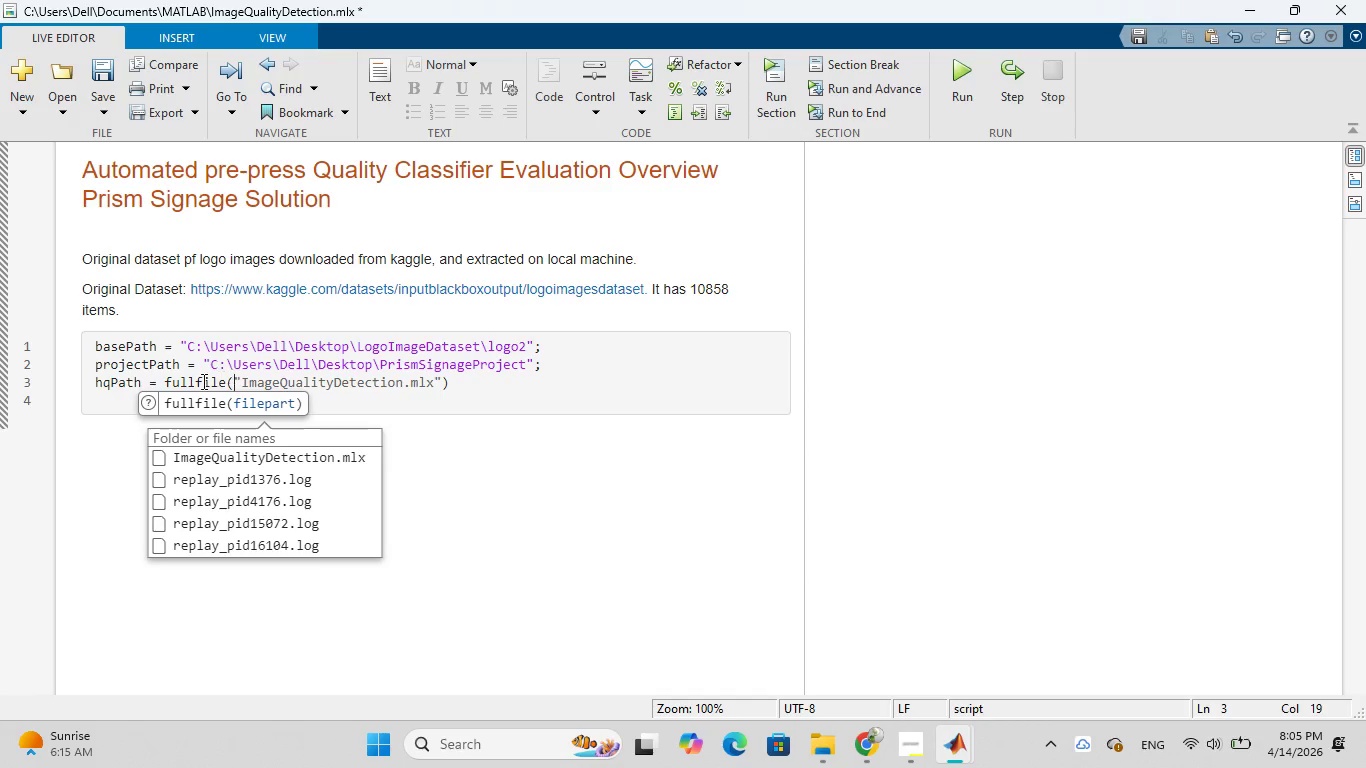 
left_click_drag(start_coordinate=[97, 367], to_coordinate=[177, 368])
 